 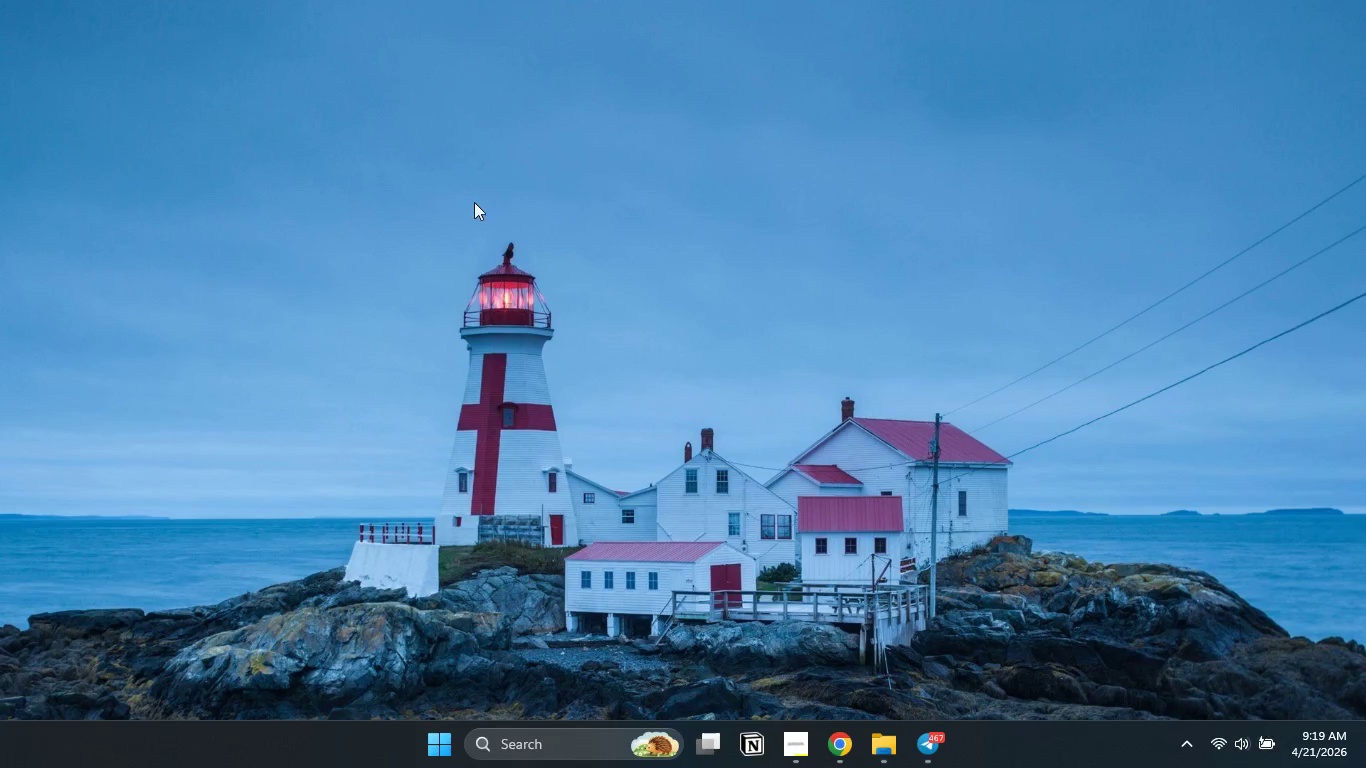 
left_click([503, 204])
 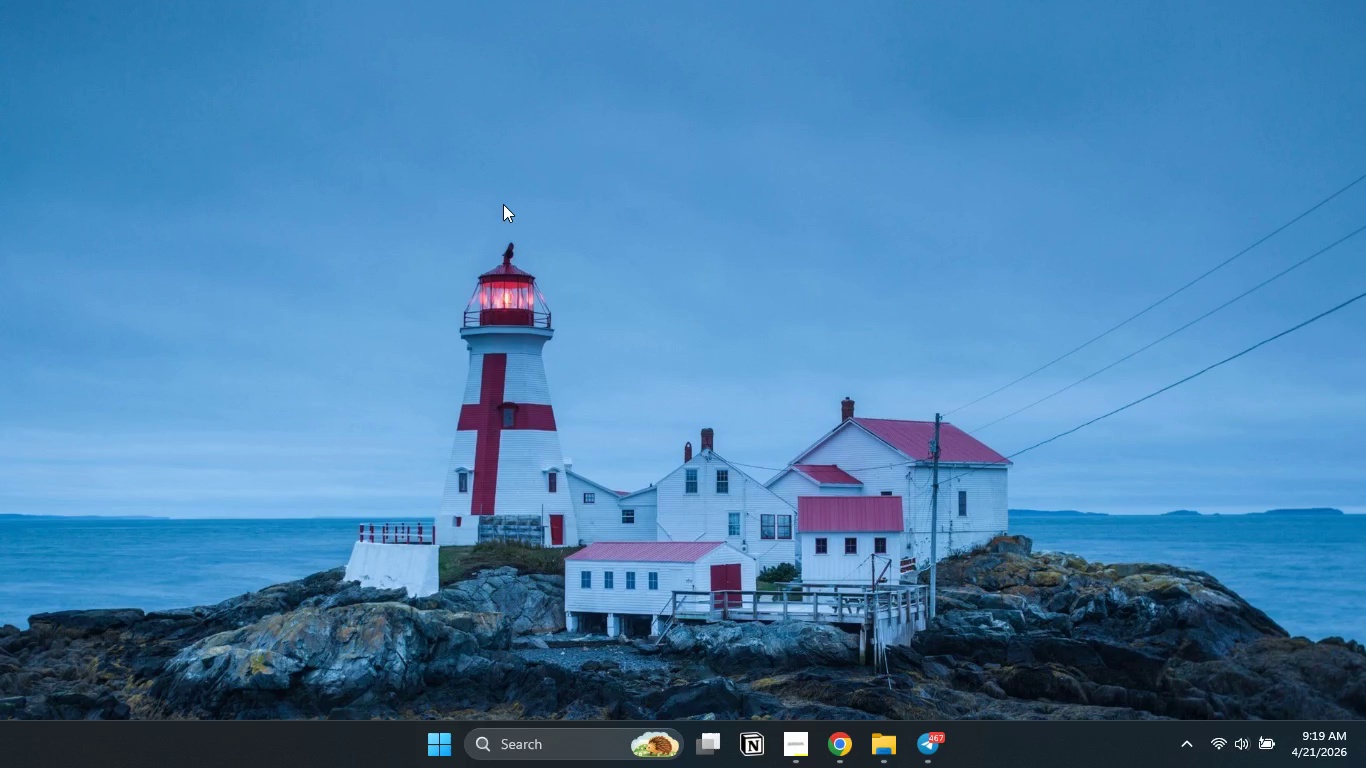 
right_click([503, 204])
 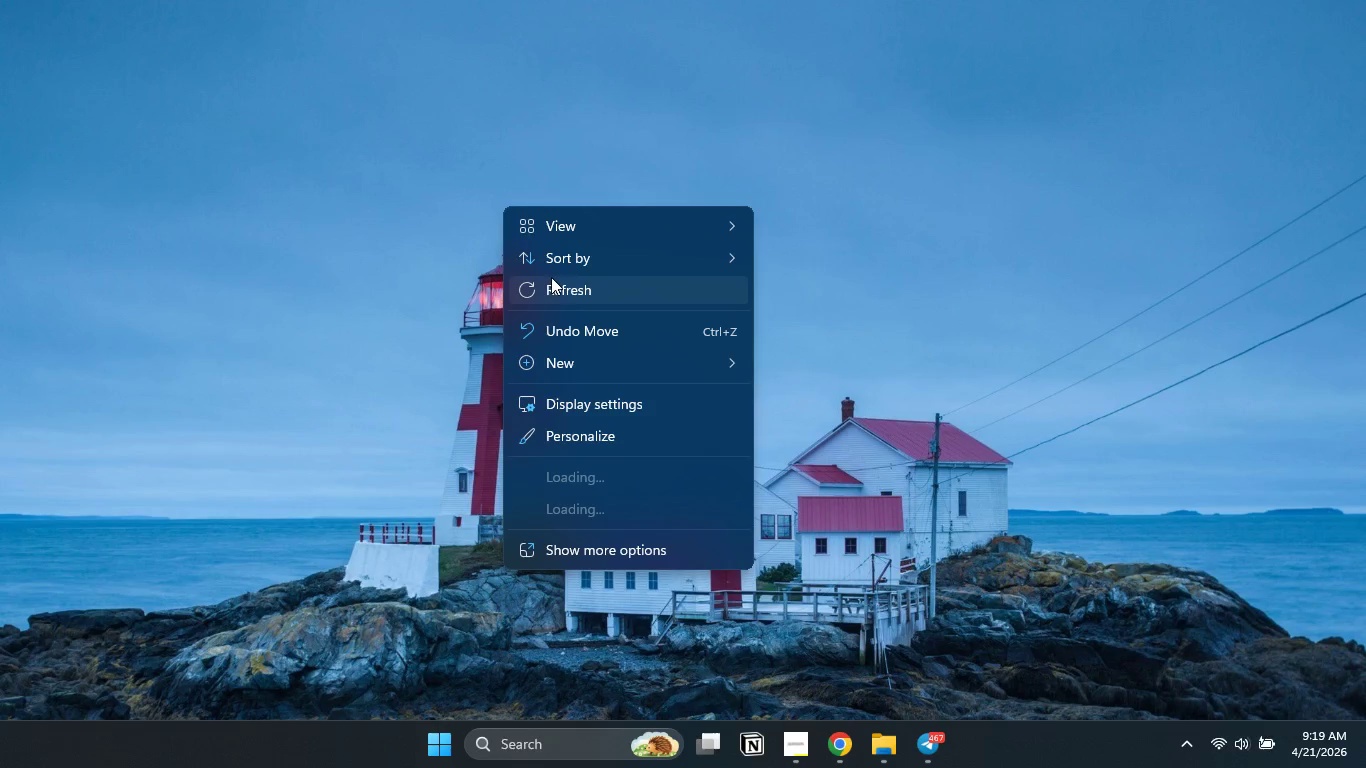 
left_click([560, 292])
 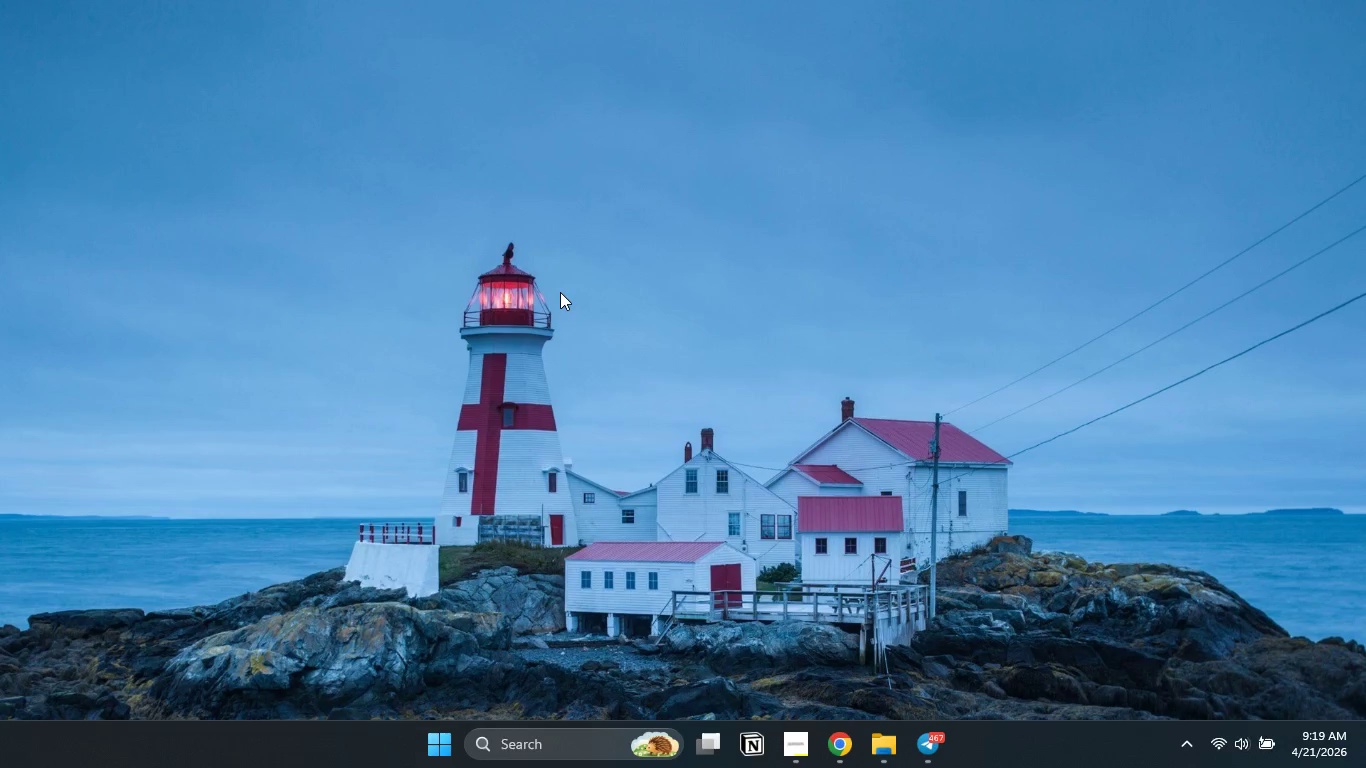 
right_click([560, 292])
 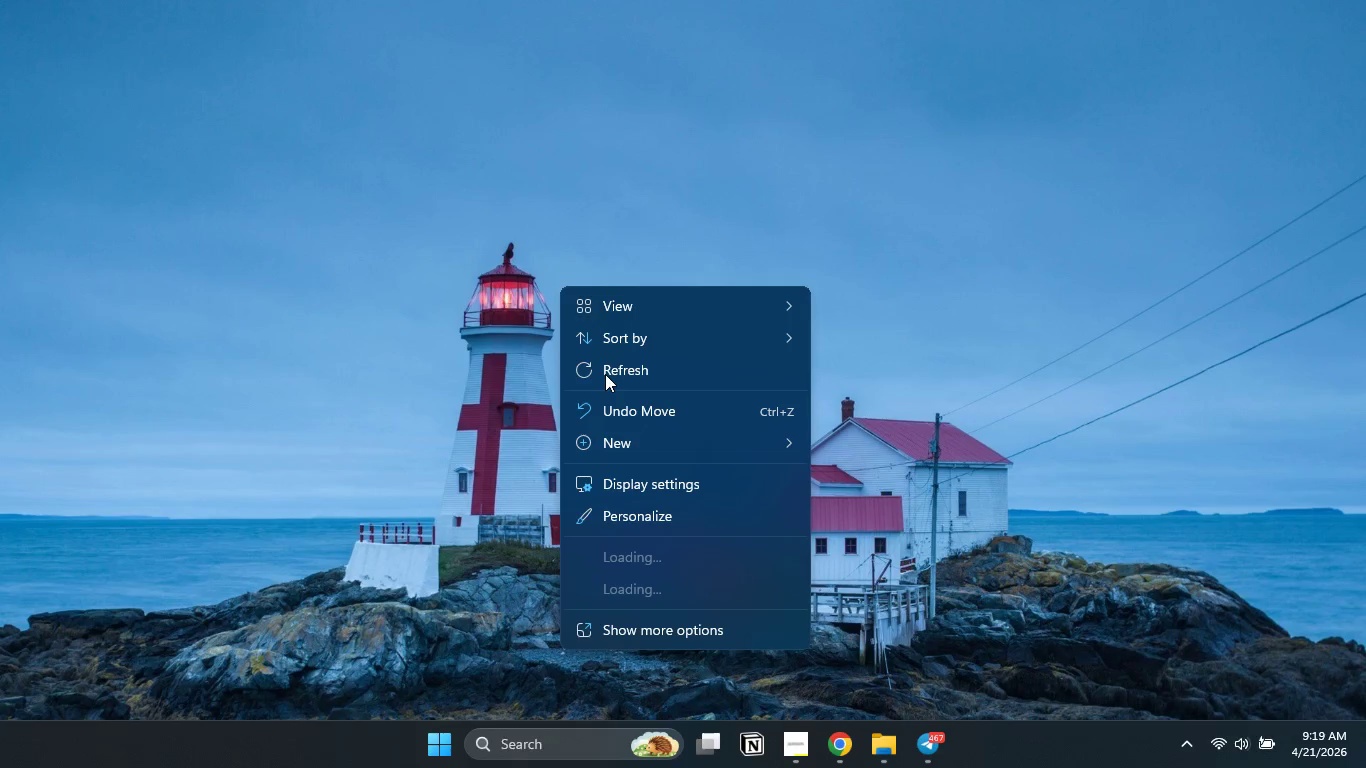 
left_click([605, 374])
 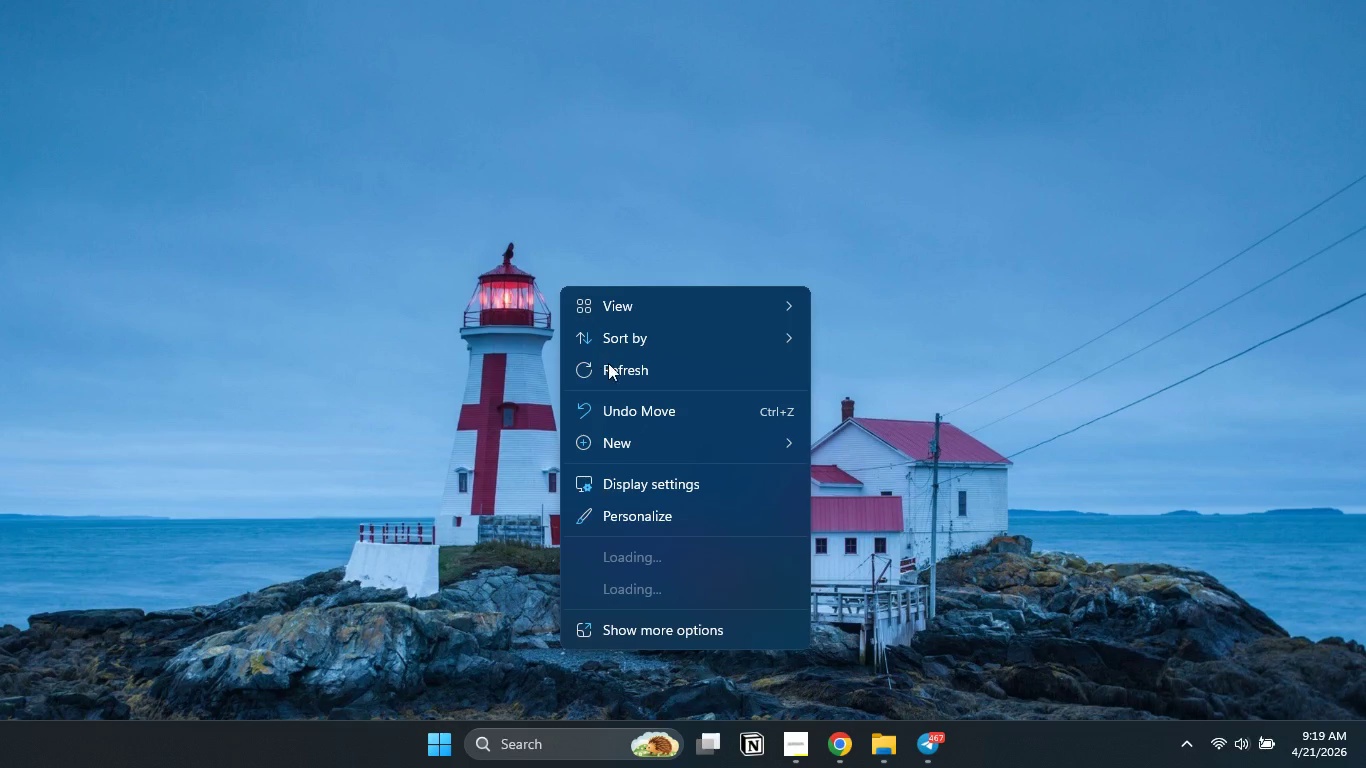 
left_click([616, 368])
 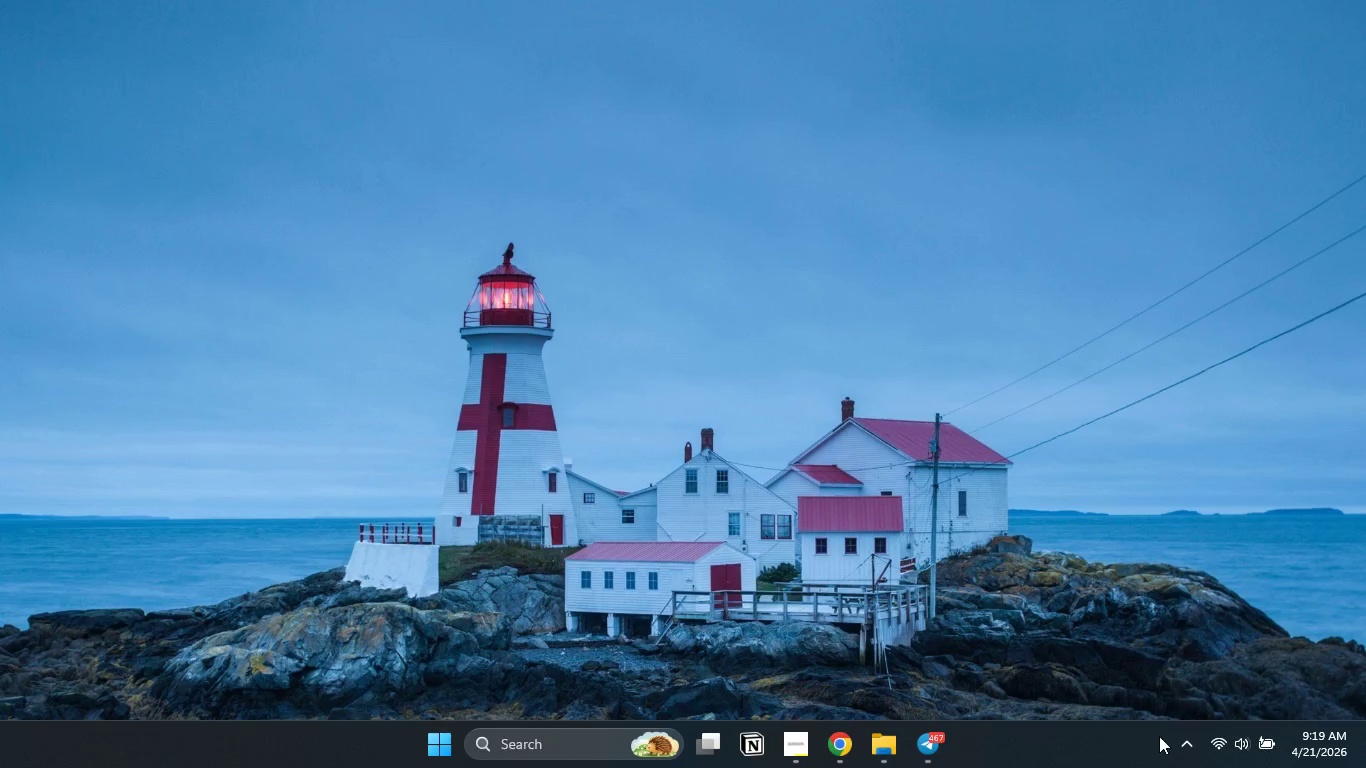 
left_click([1185, 740])
 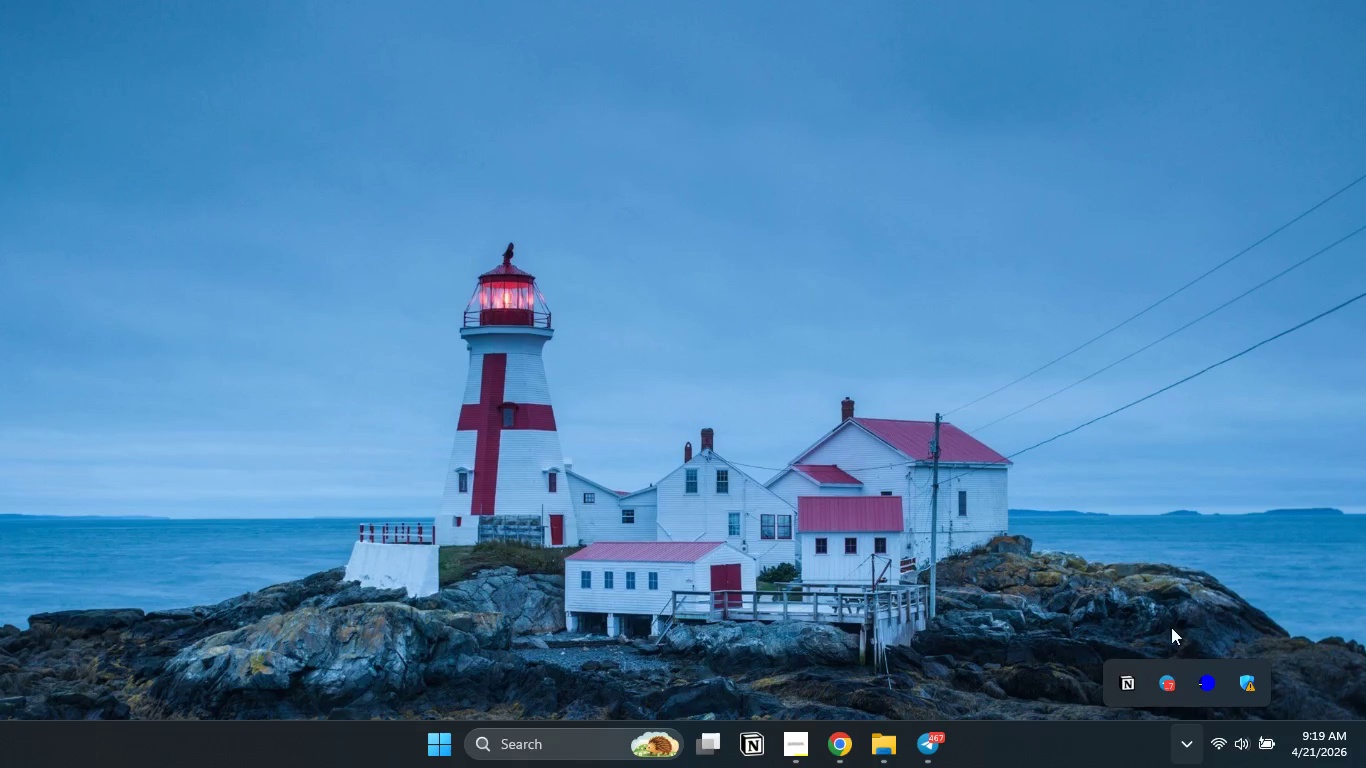 
right_click([1158, 675])
 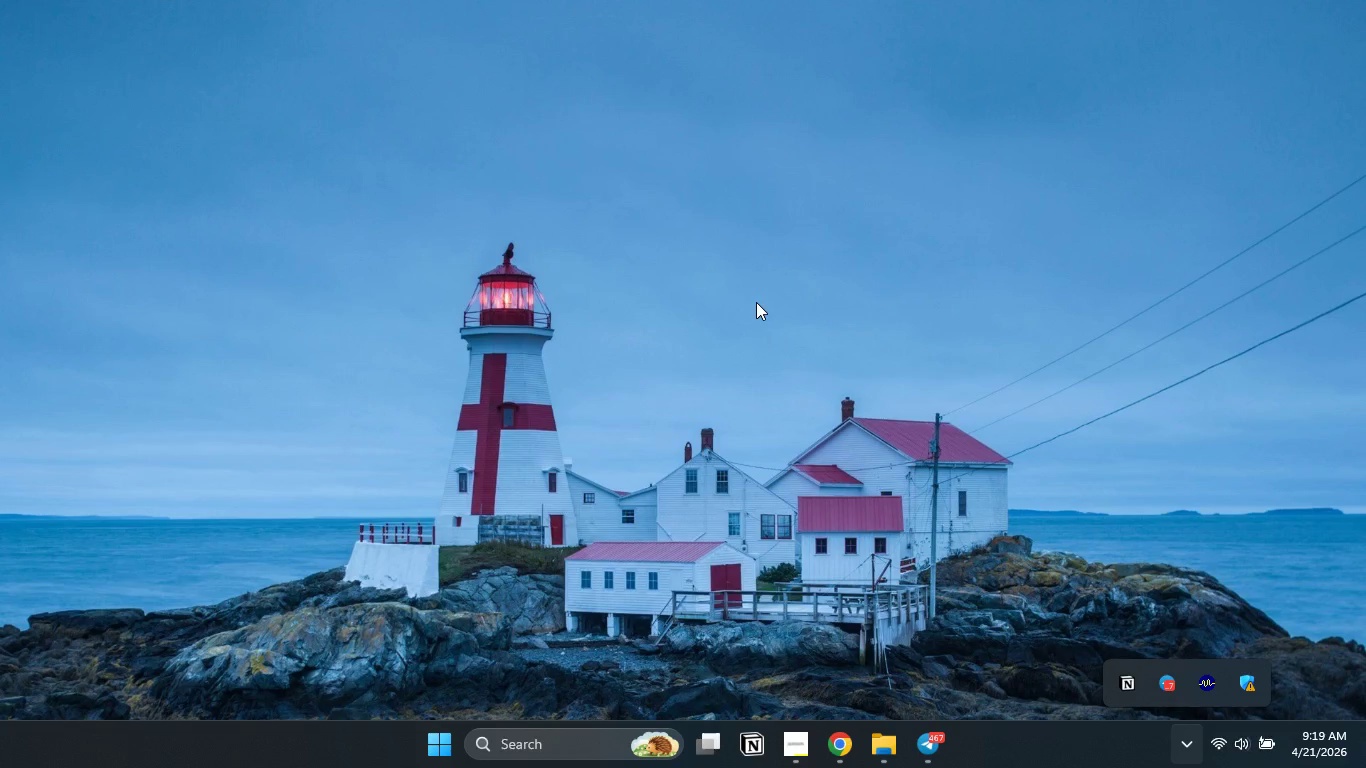 
right_click([756, 302])
 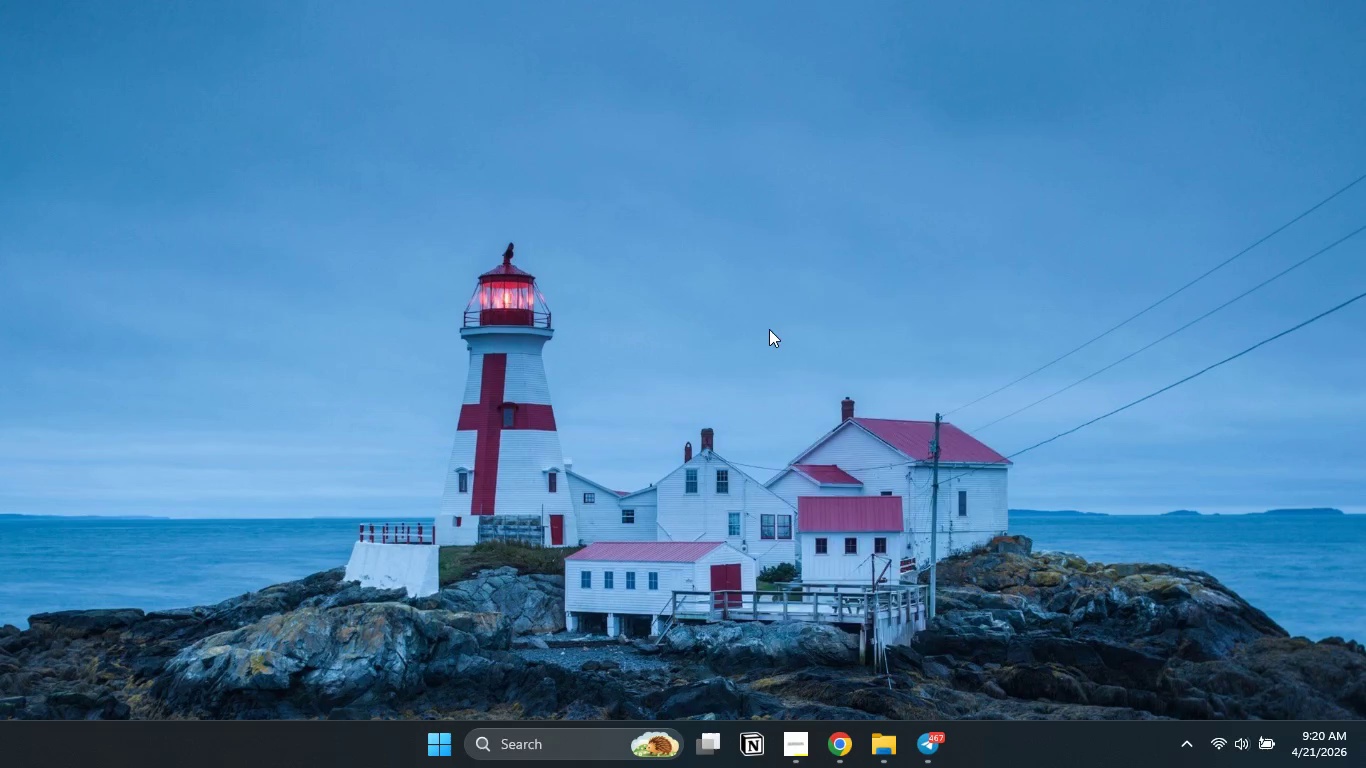 
left_click([795, 374])
 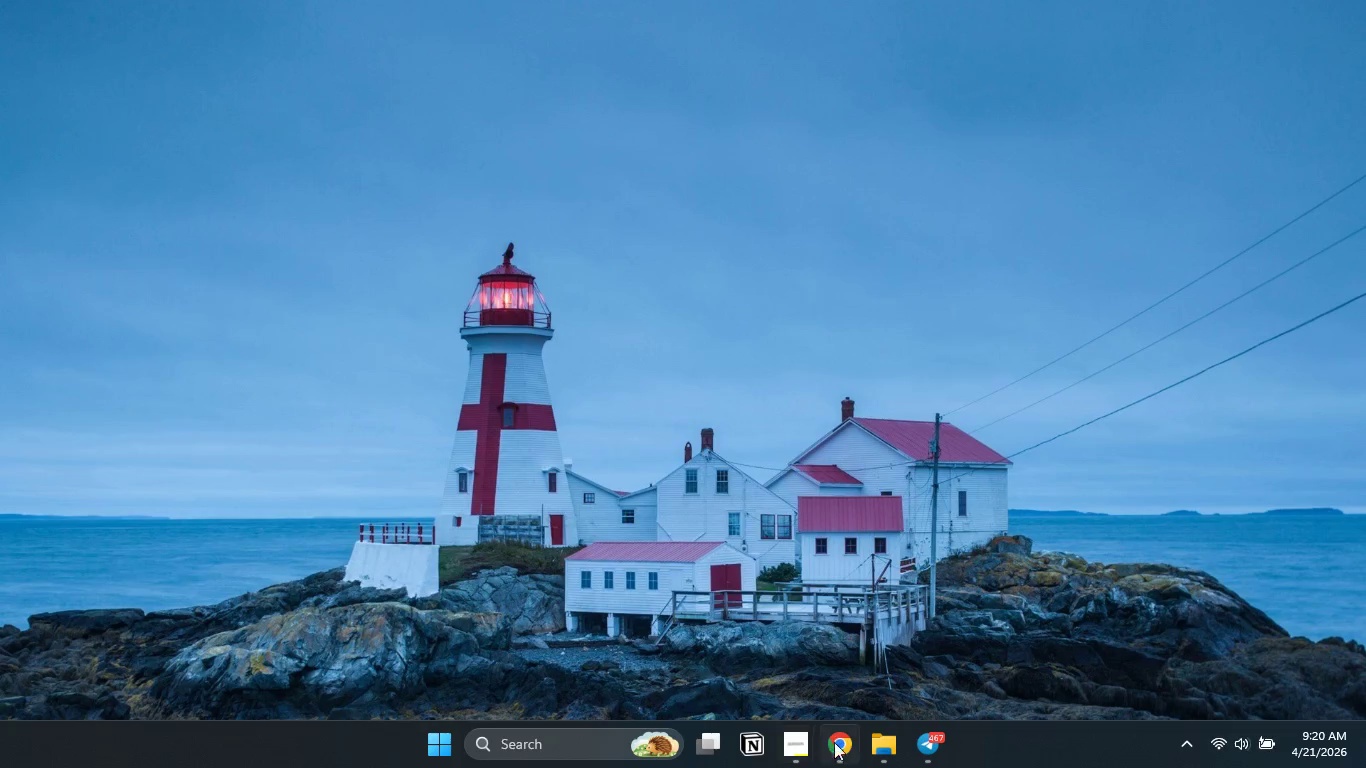 
left_click([859, 742])
 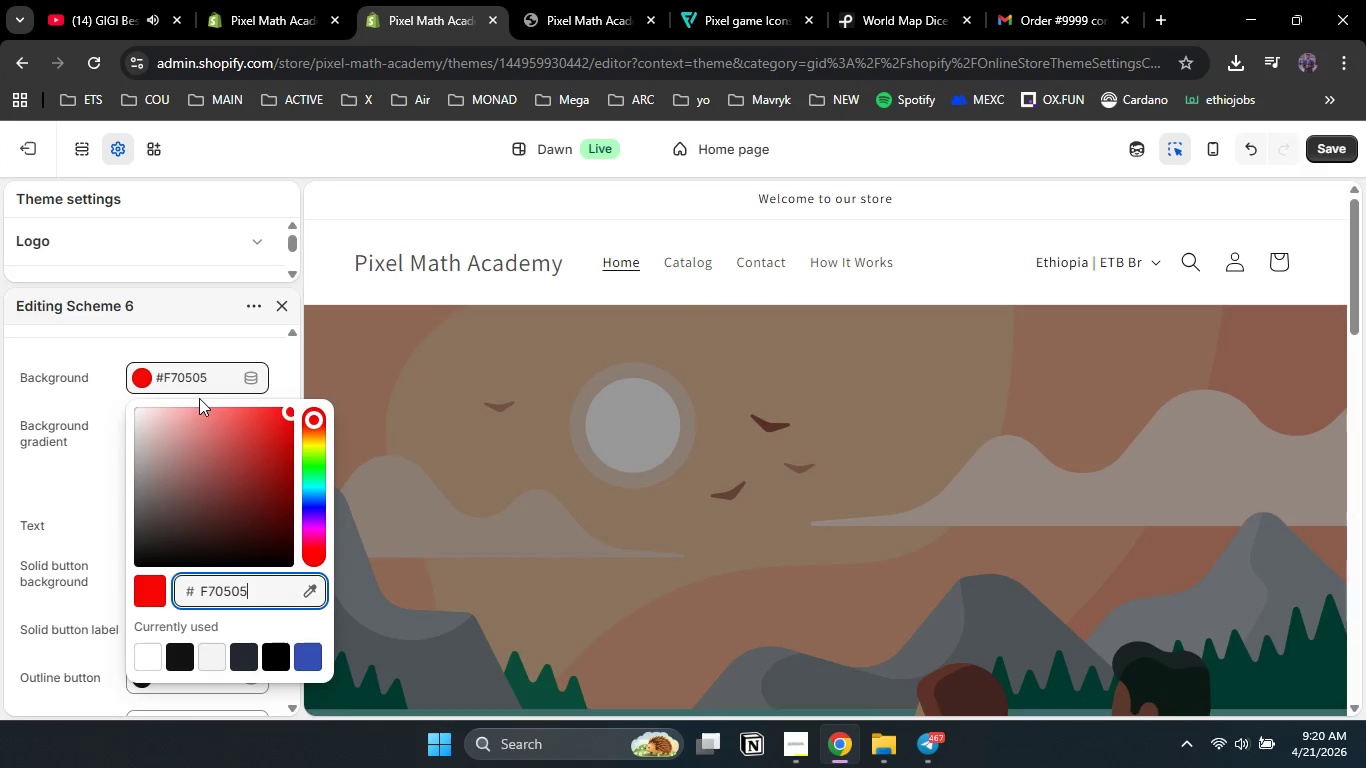 
left_click([189, 372])
 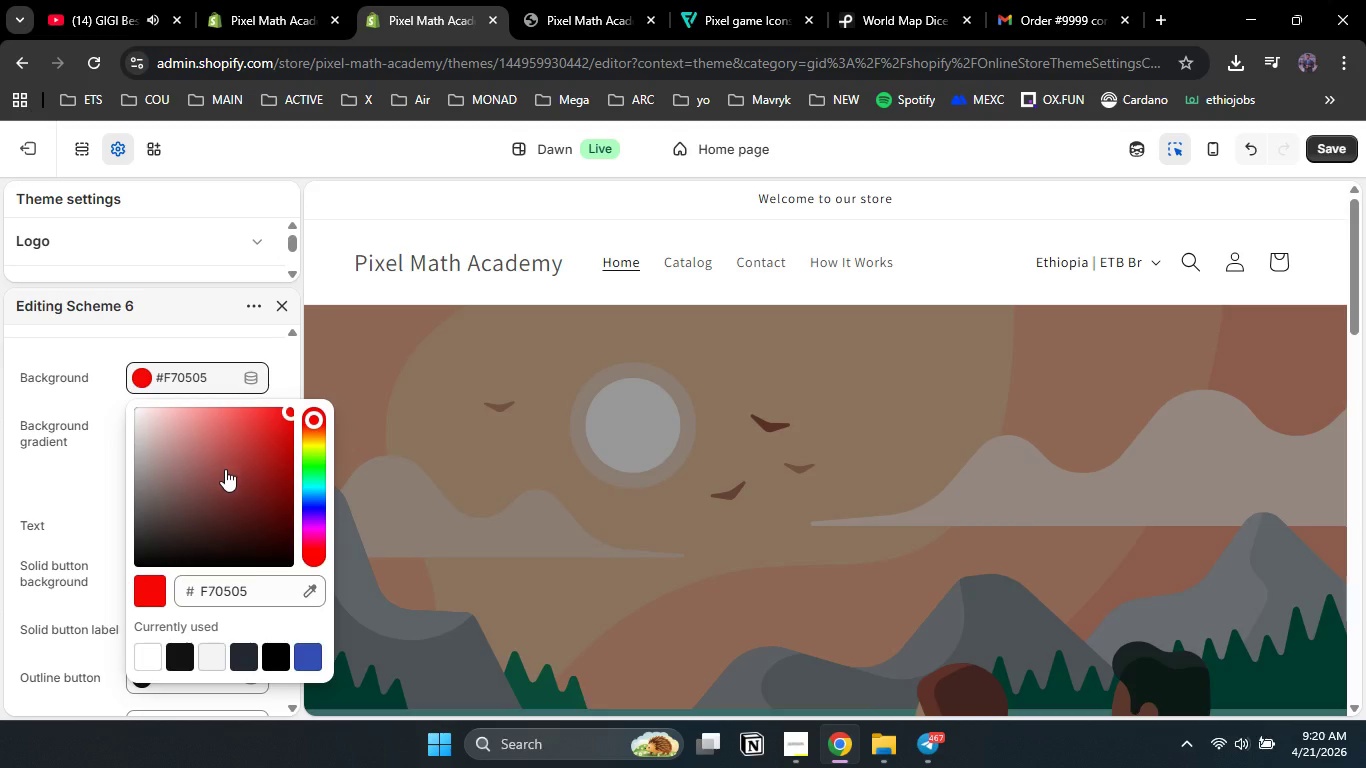 
left_click([241, 599])
 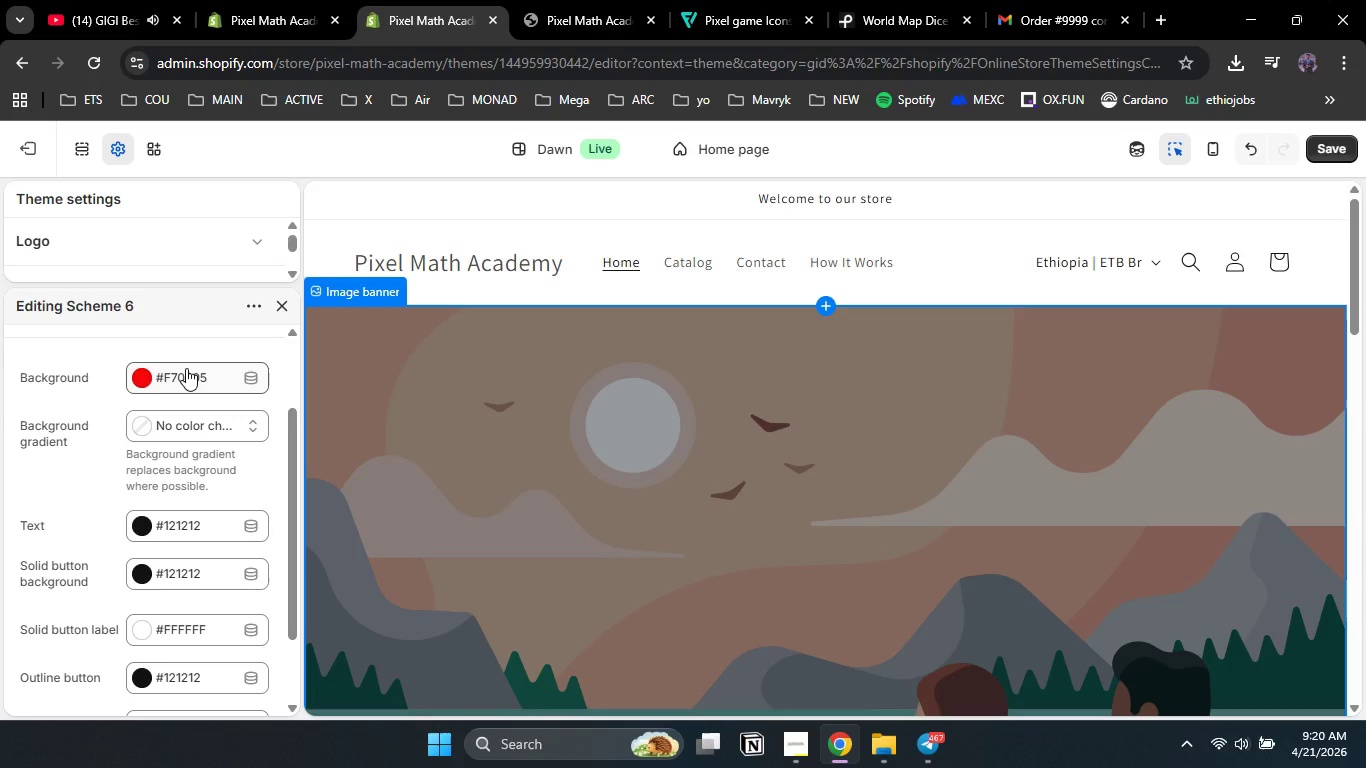 
left_click([186, 368])
 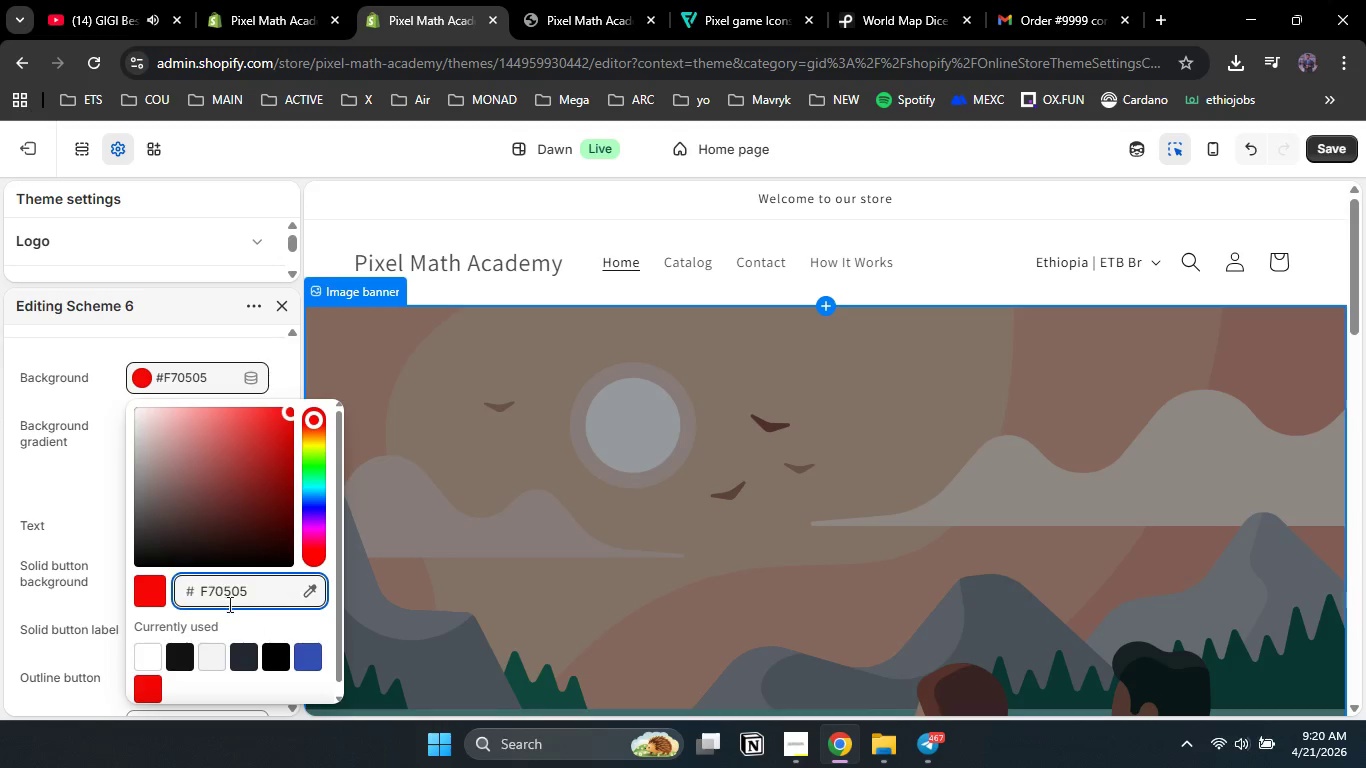 
left_click_drag(start_coordinate=[259, 585], to_coordinate=[186, 585])
 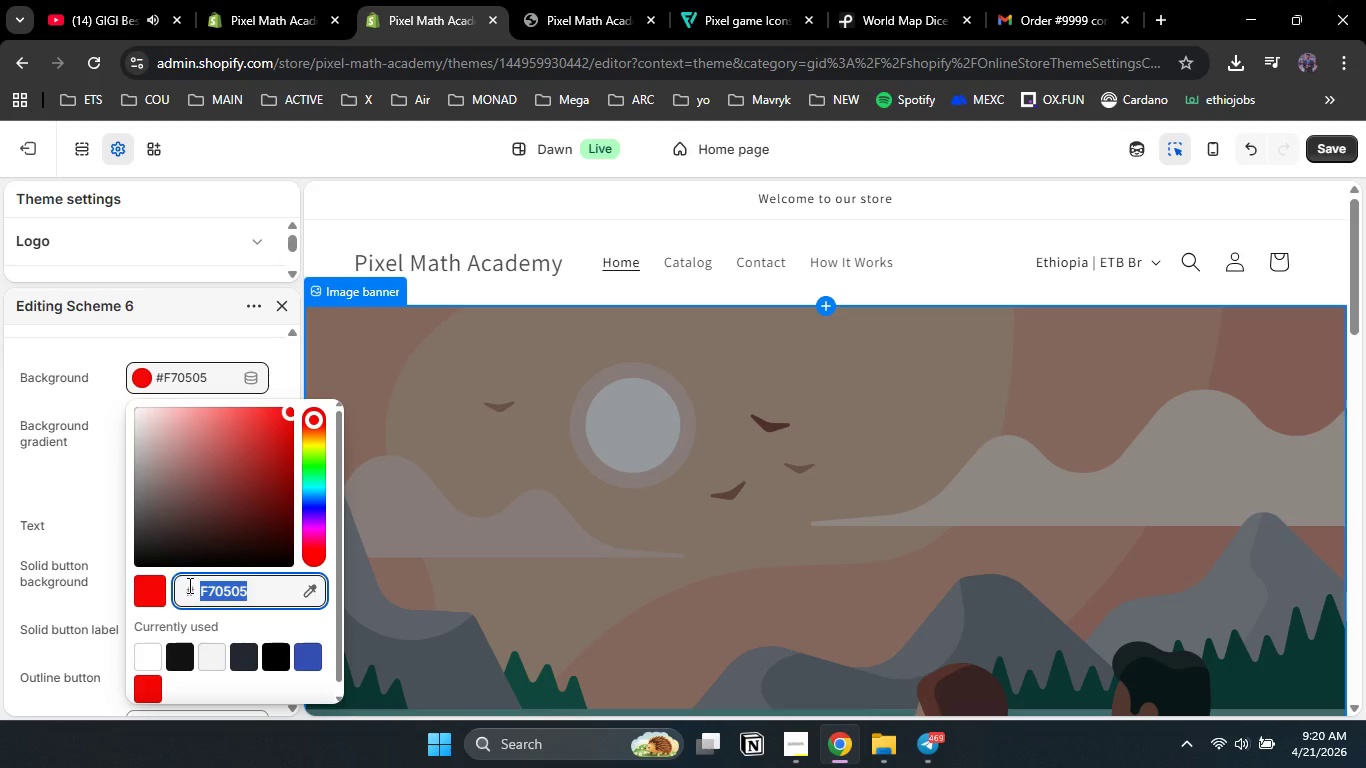 
key(Numpad0)
 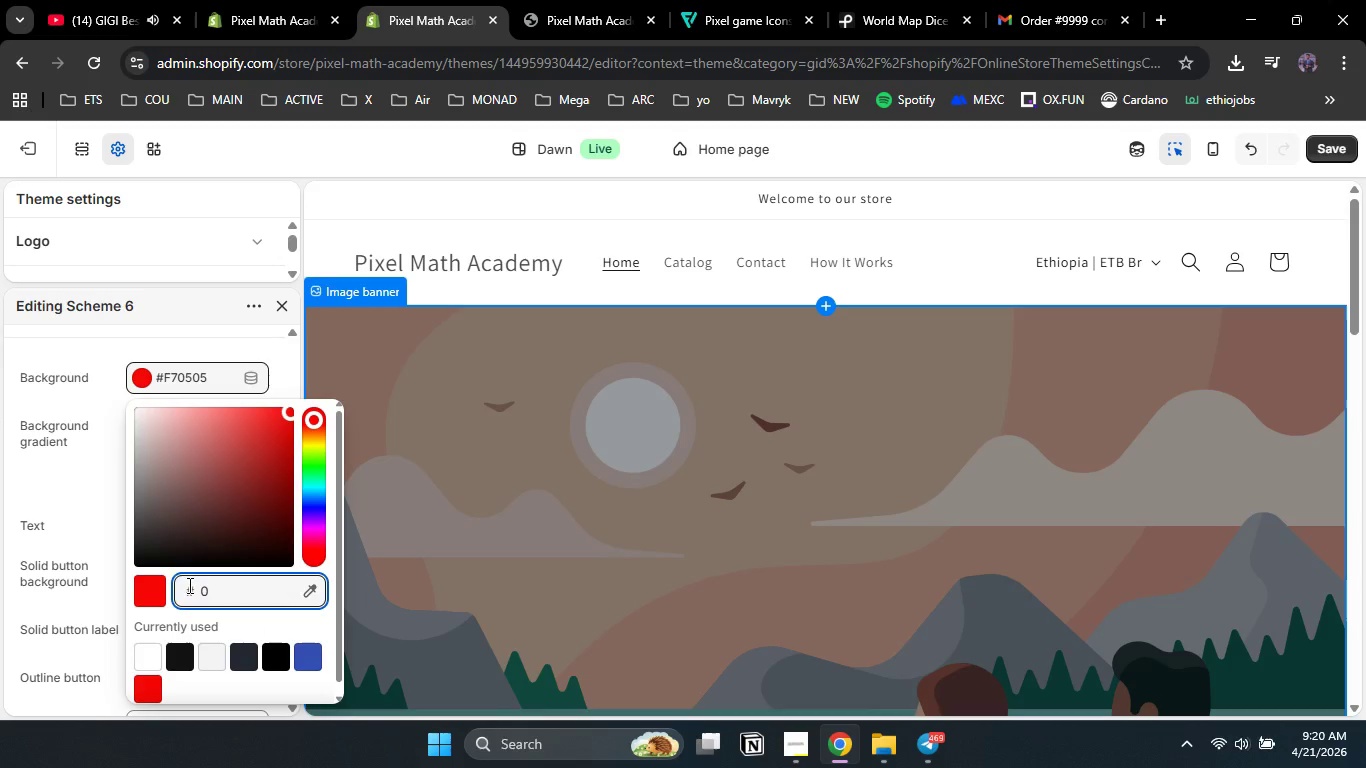 
key(A)
 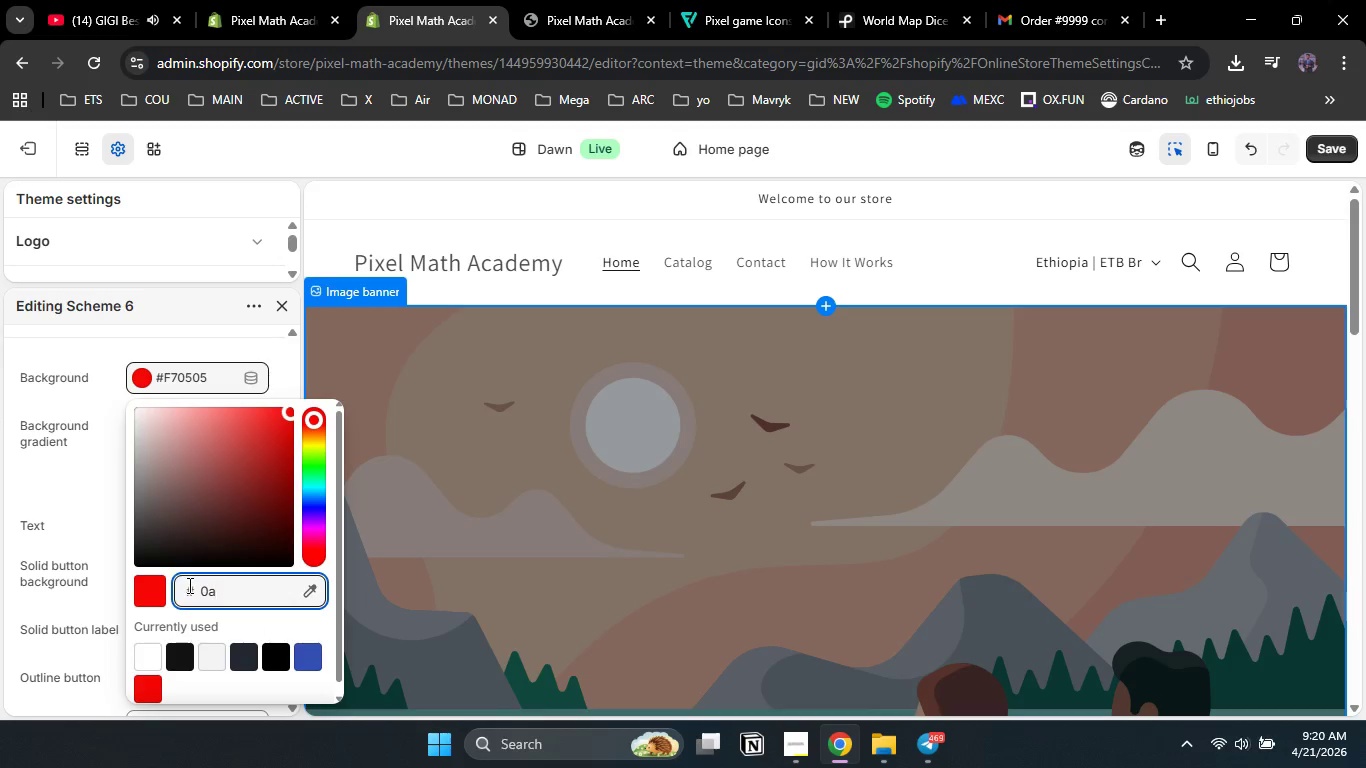 
key(Numpad0)
 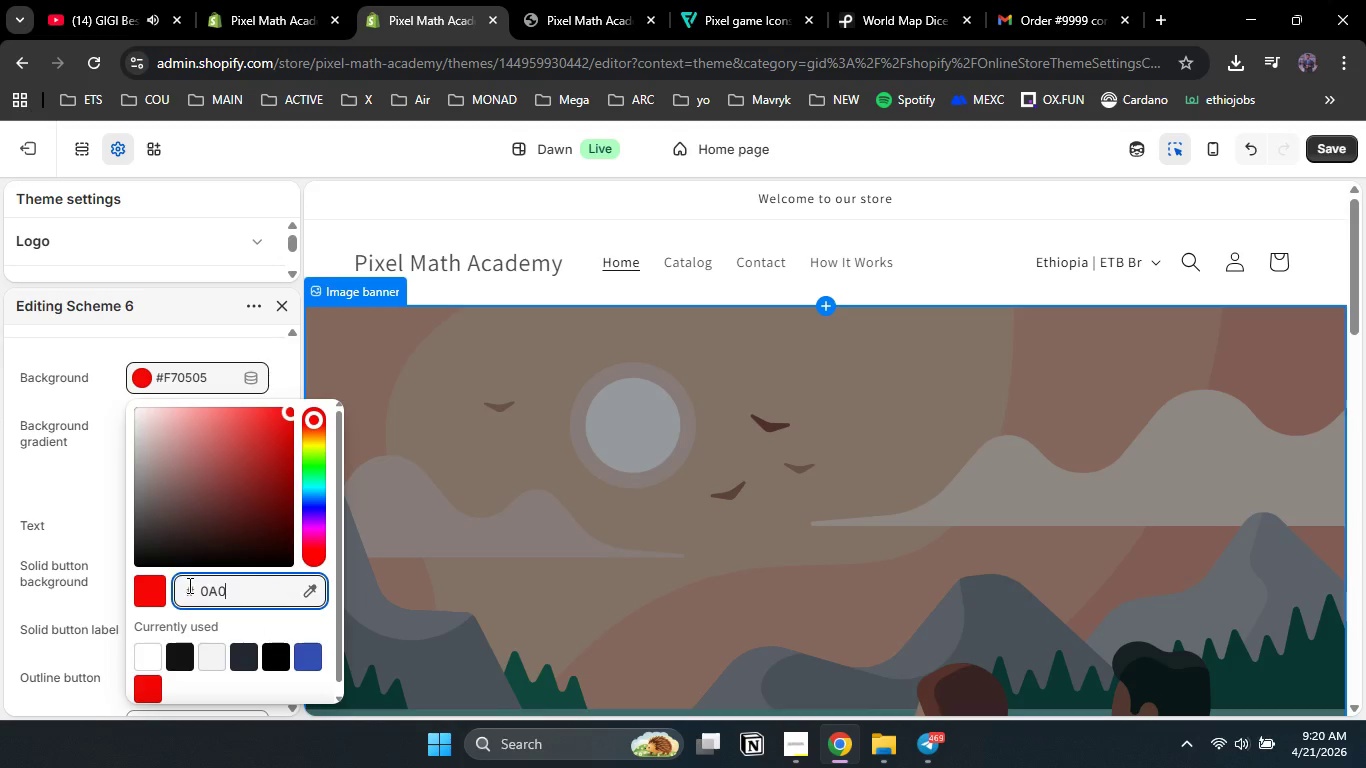 
key(A)
 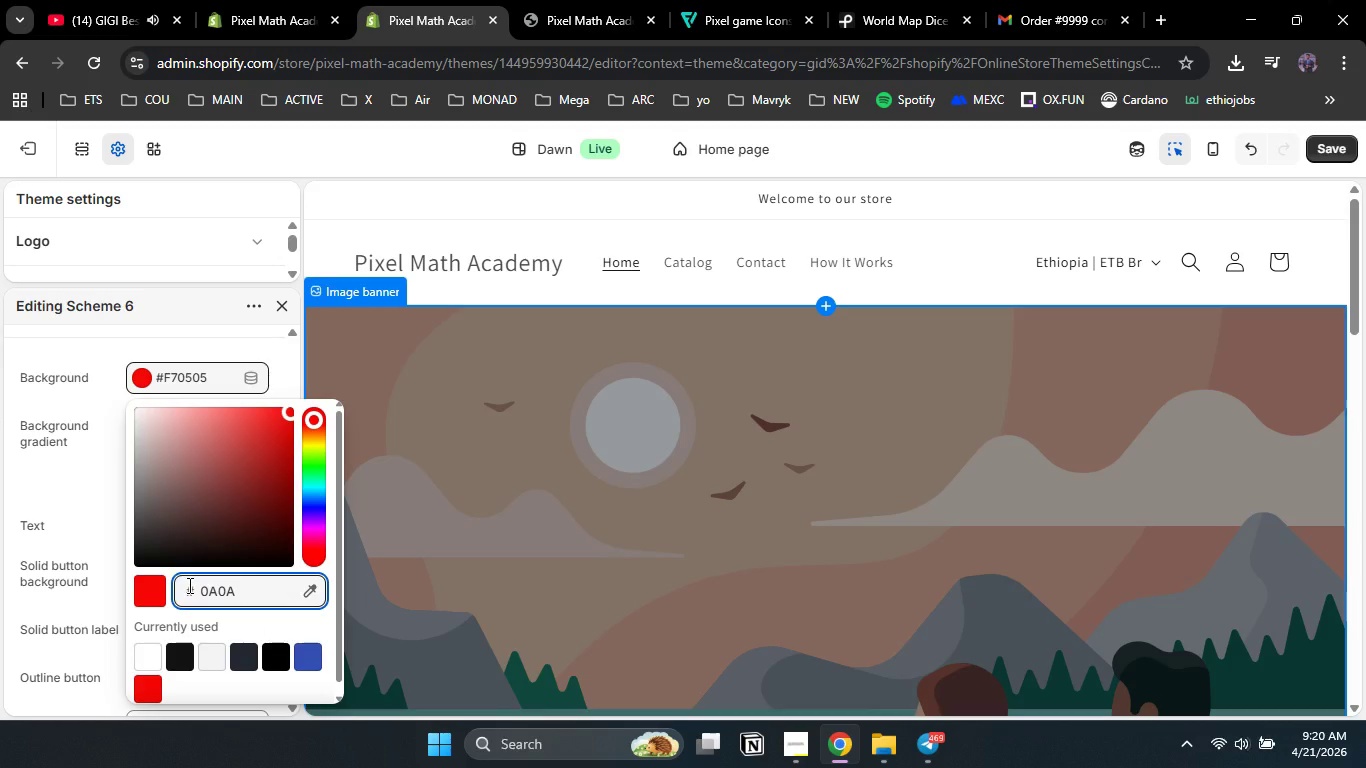 
key(Numpad0)
 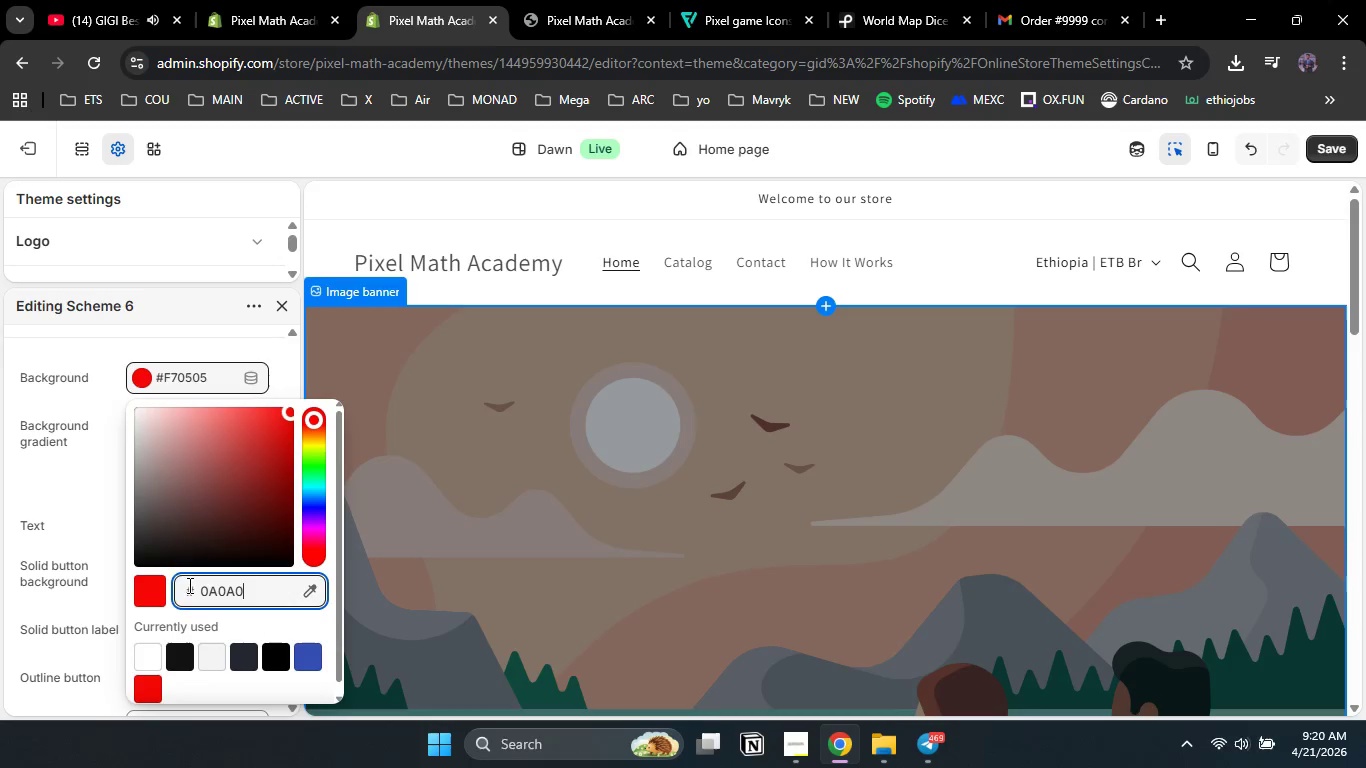 
key(F)
 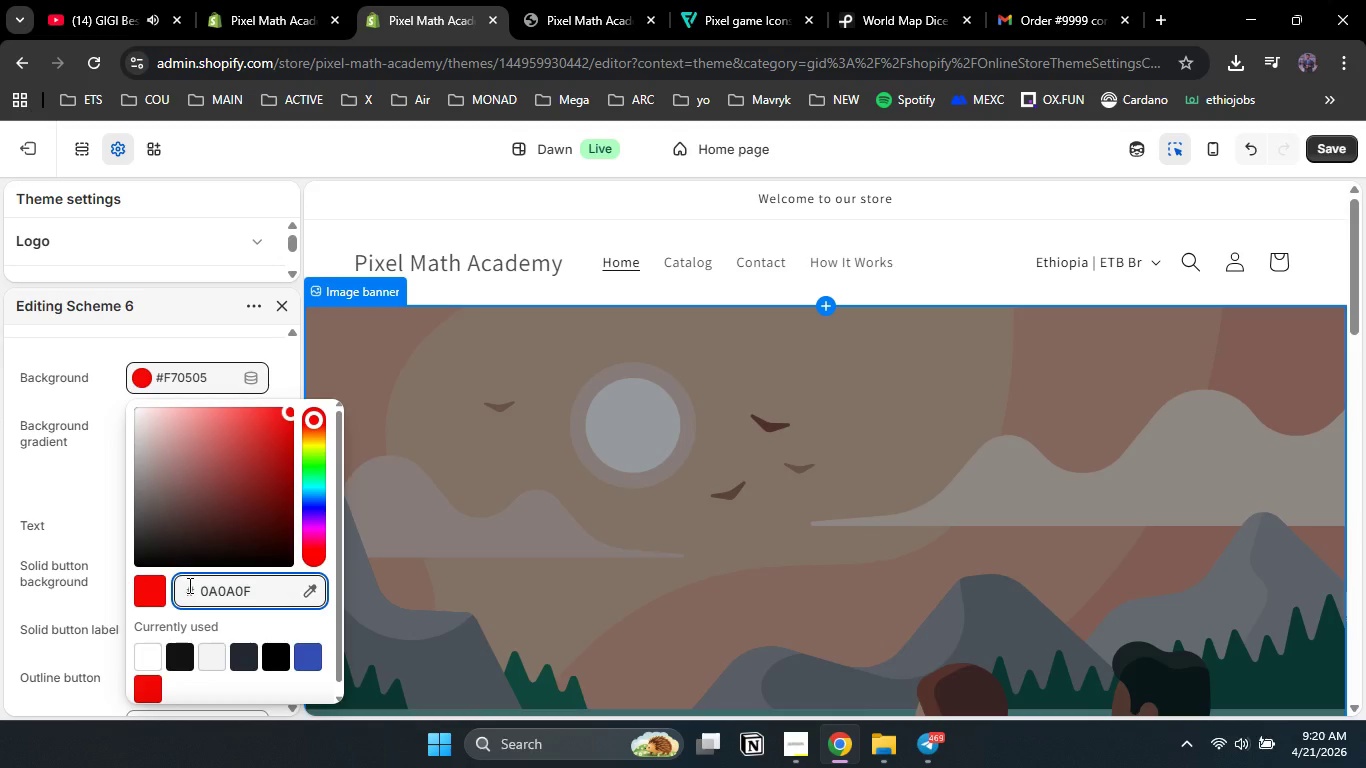 
key(Enter)
 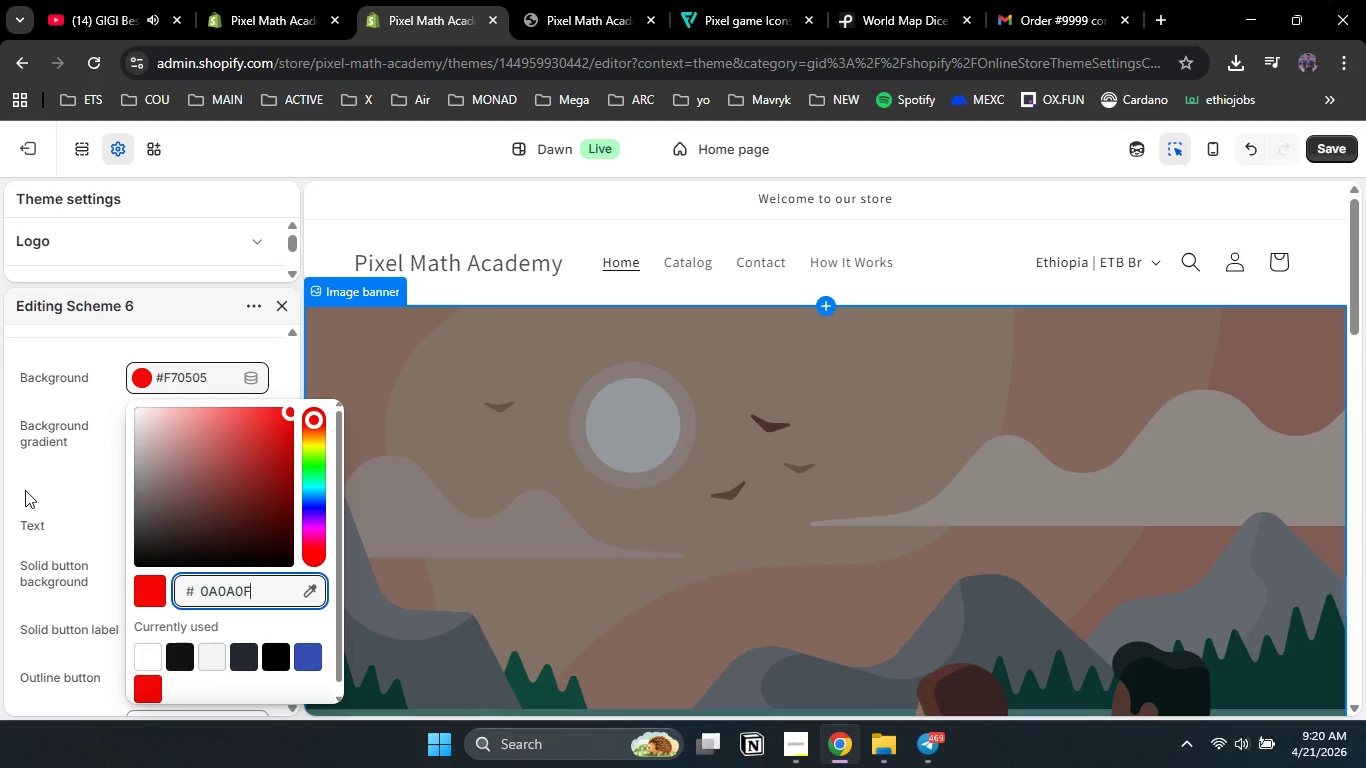 
left_click([9, 481])
 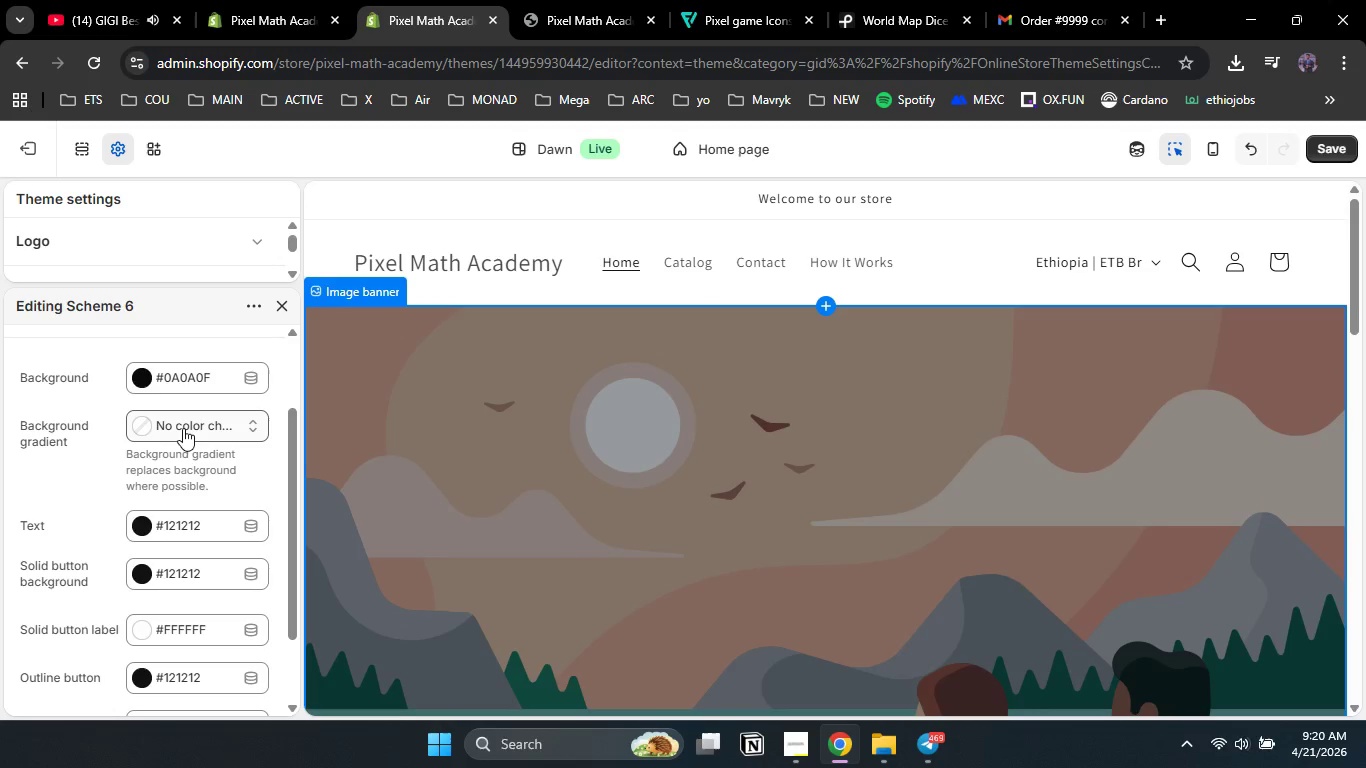 
wait(5.78)
 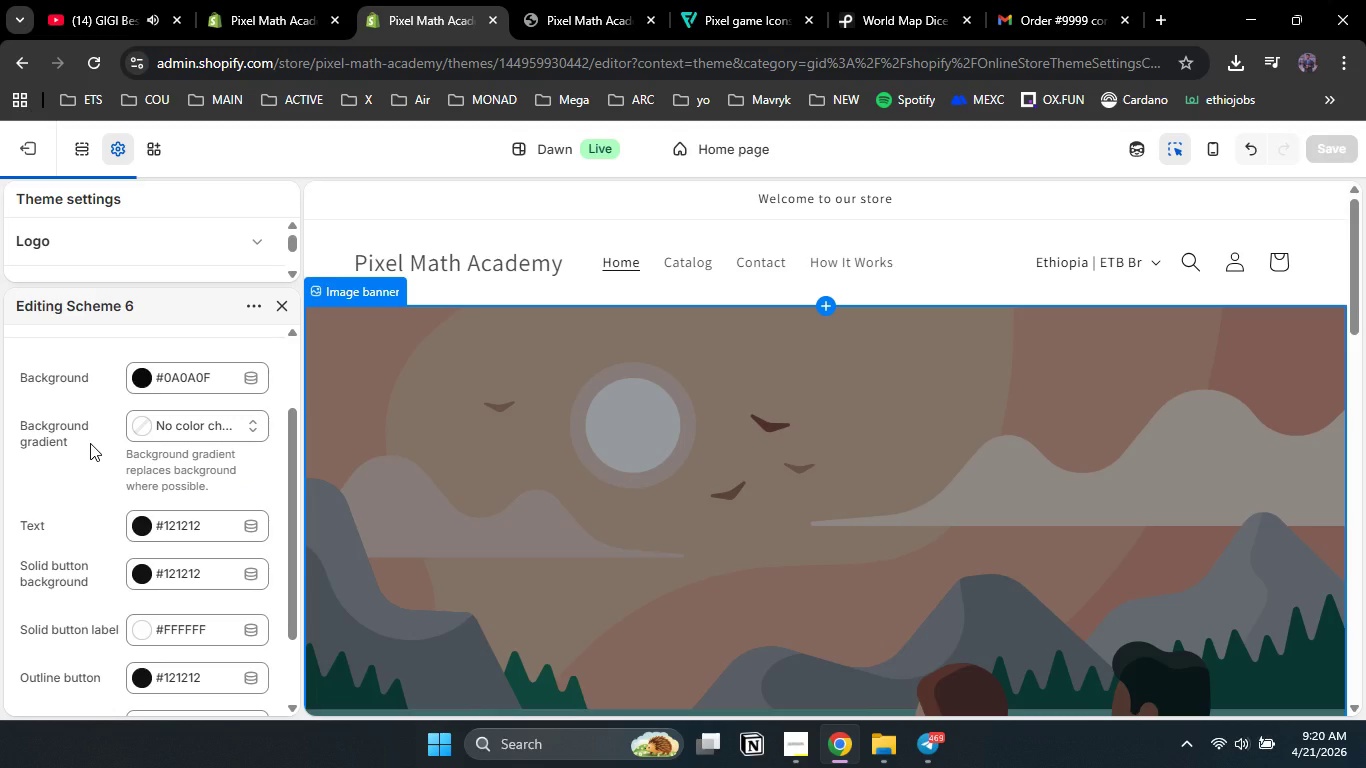 
left_click([187, 532])
 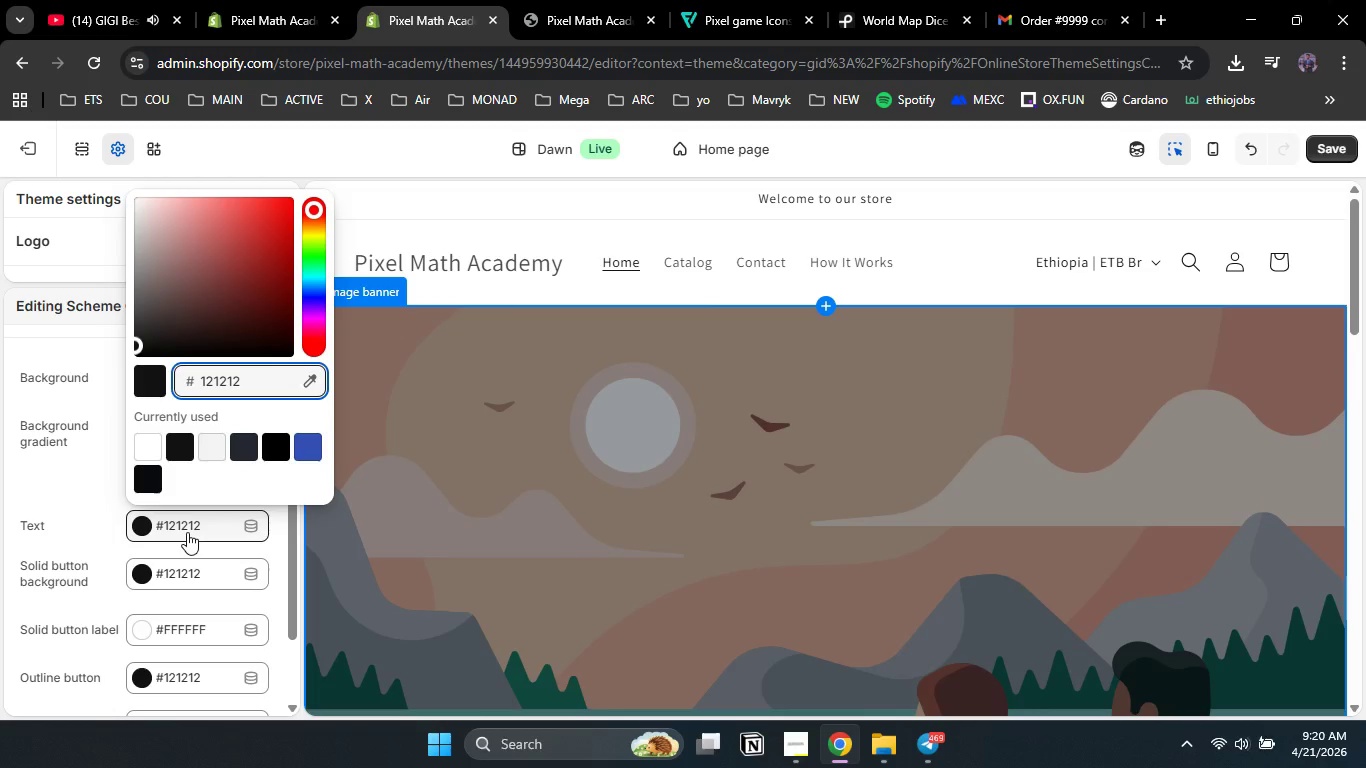 
key(Backspace)
key(Backspace)
key(Backspace)
key(Backspace)
key(Backspace)
type(b0ffb0)
 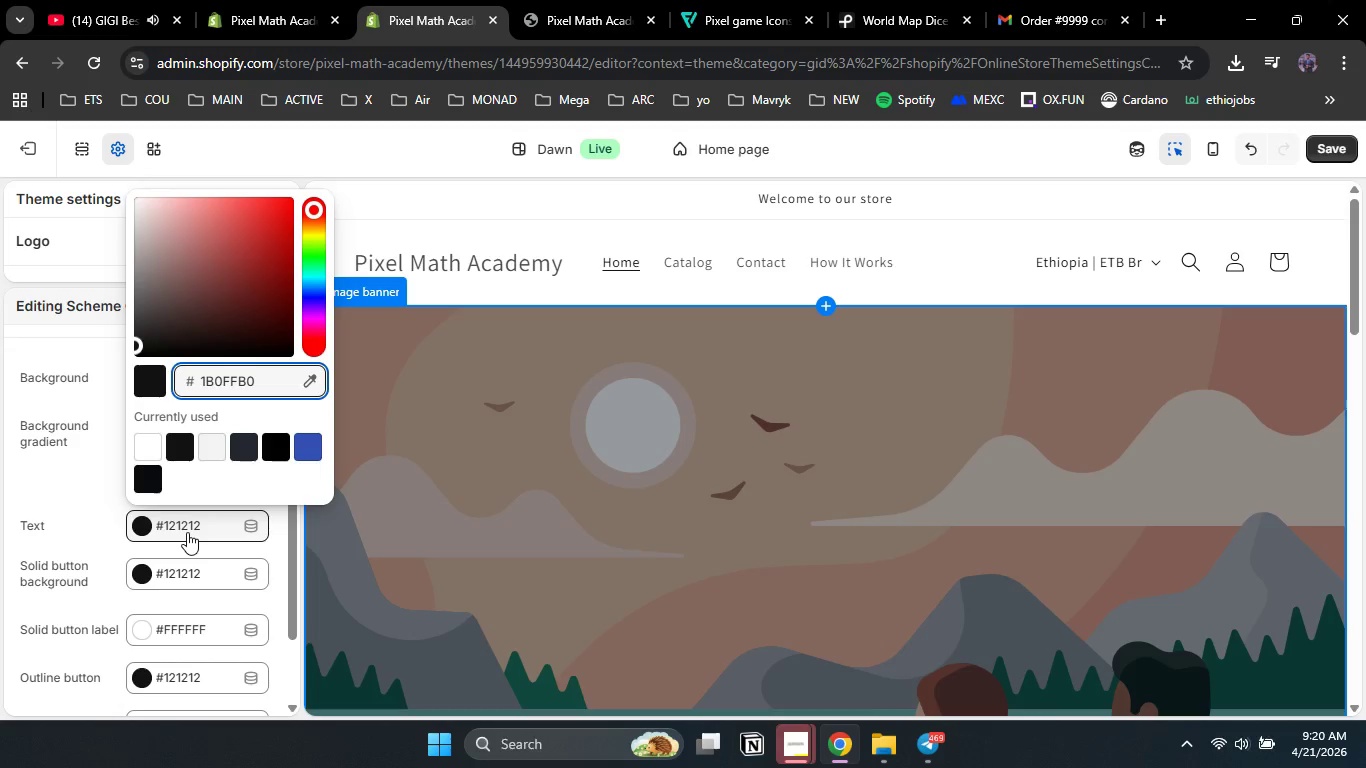 
key(Enter)
 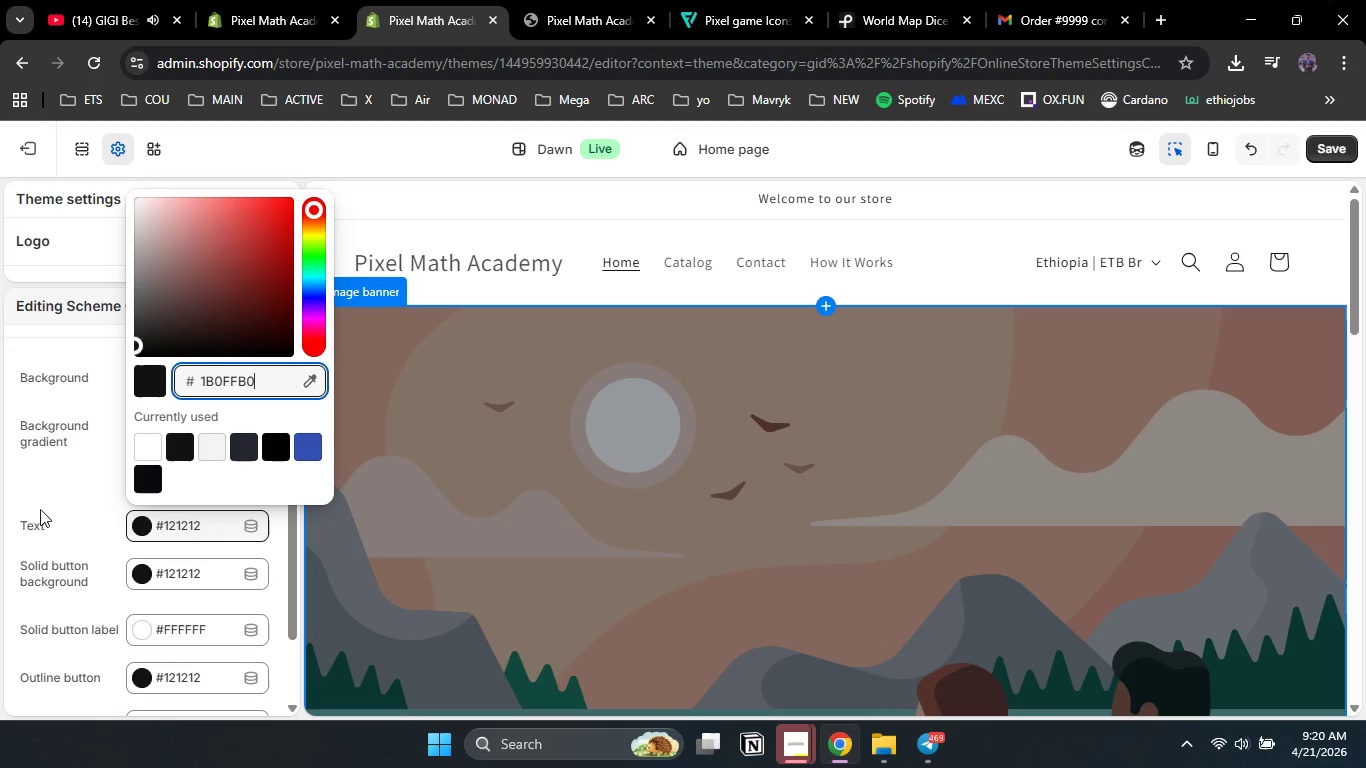 
left_click([6, 490])
 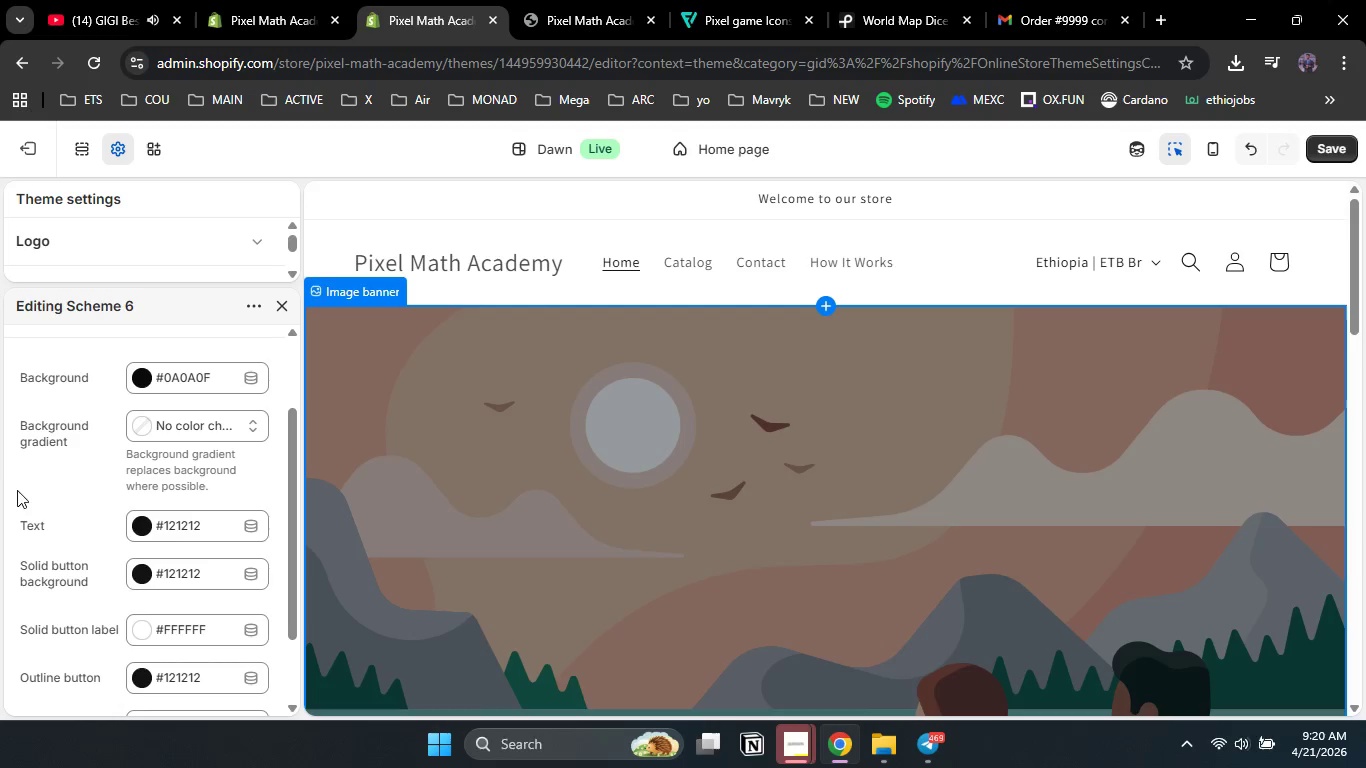 
left_click([161, 527])
 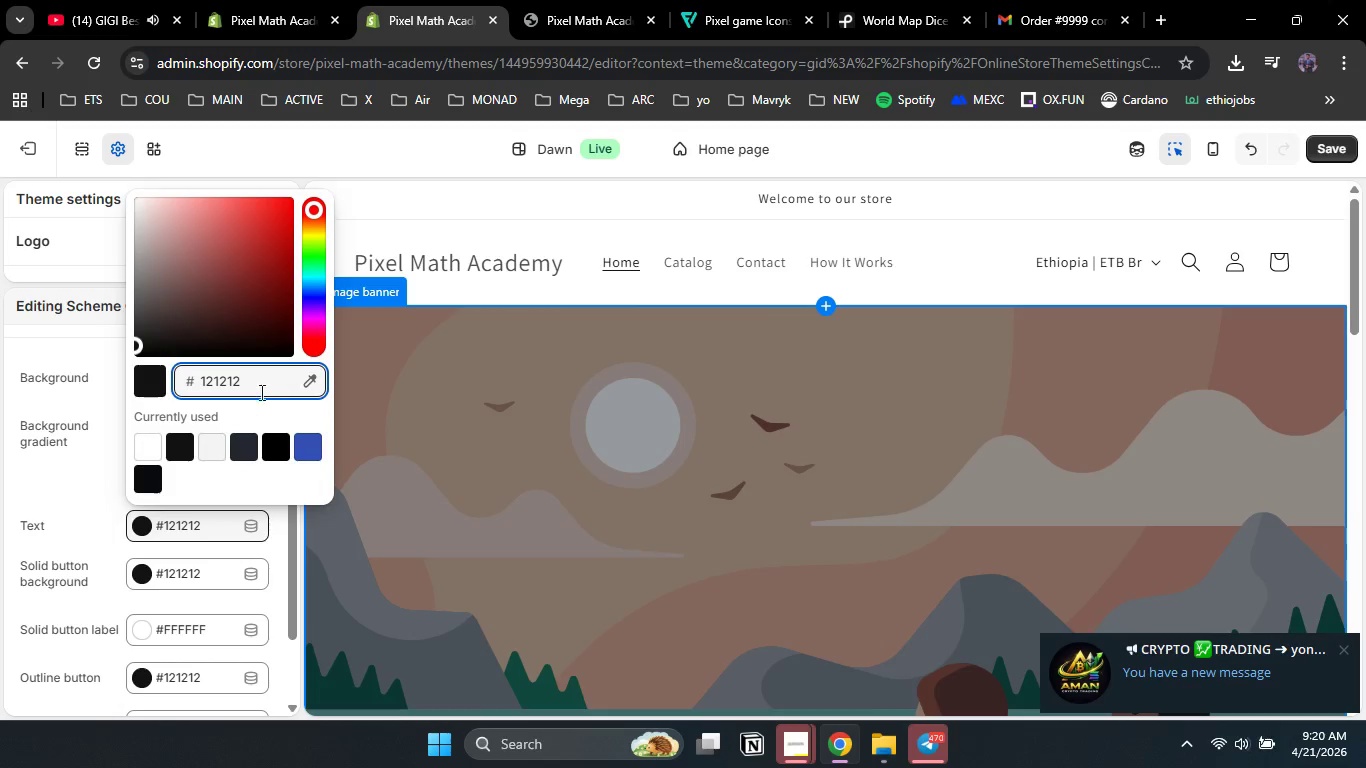 
left_click_drag(start_coordinate=[266, 378], to_coordinate=[175, 368])
 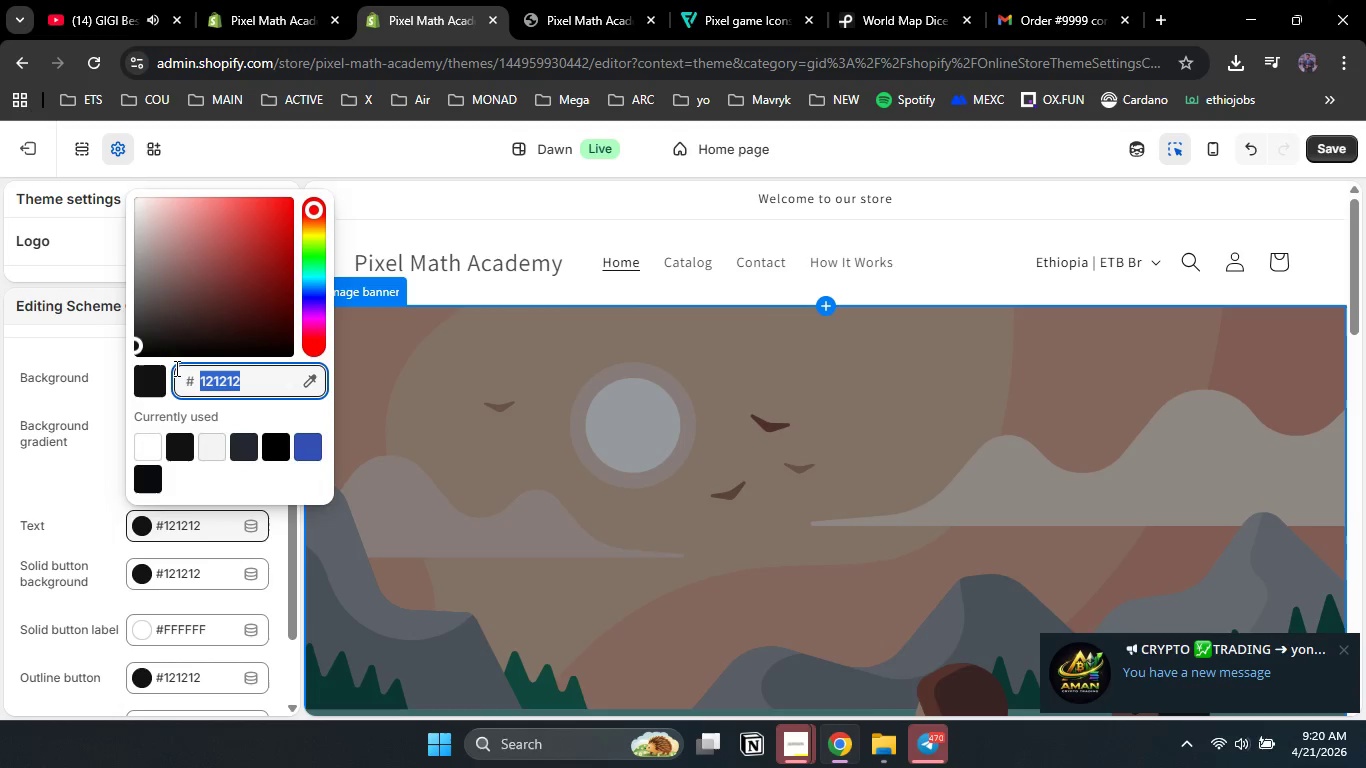 
type(b0ffb0)
 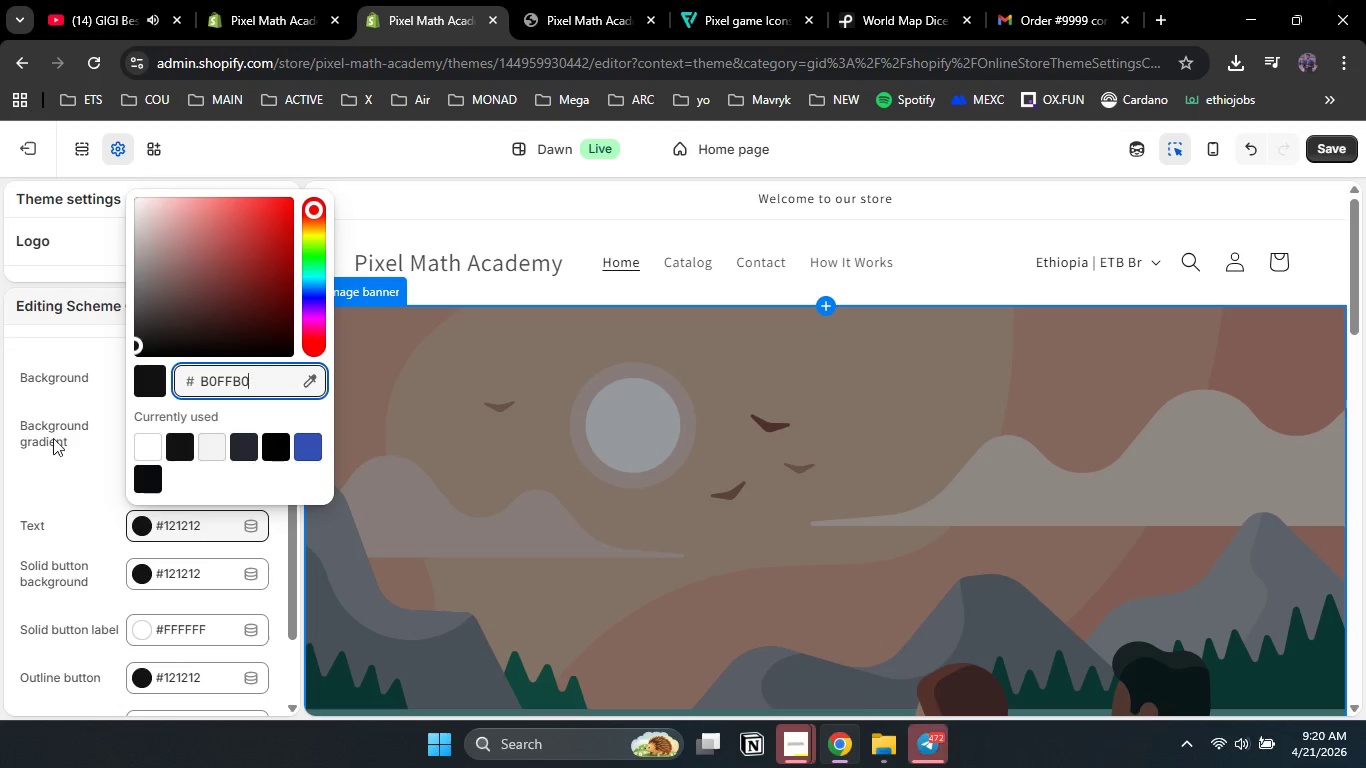 
left_click([34, 480])
 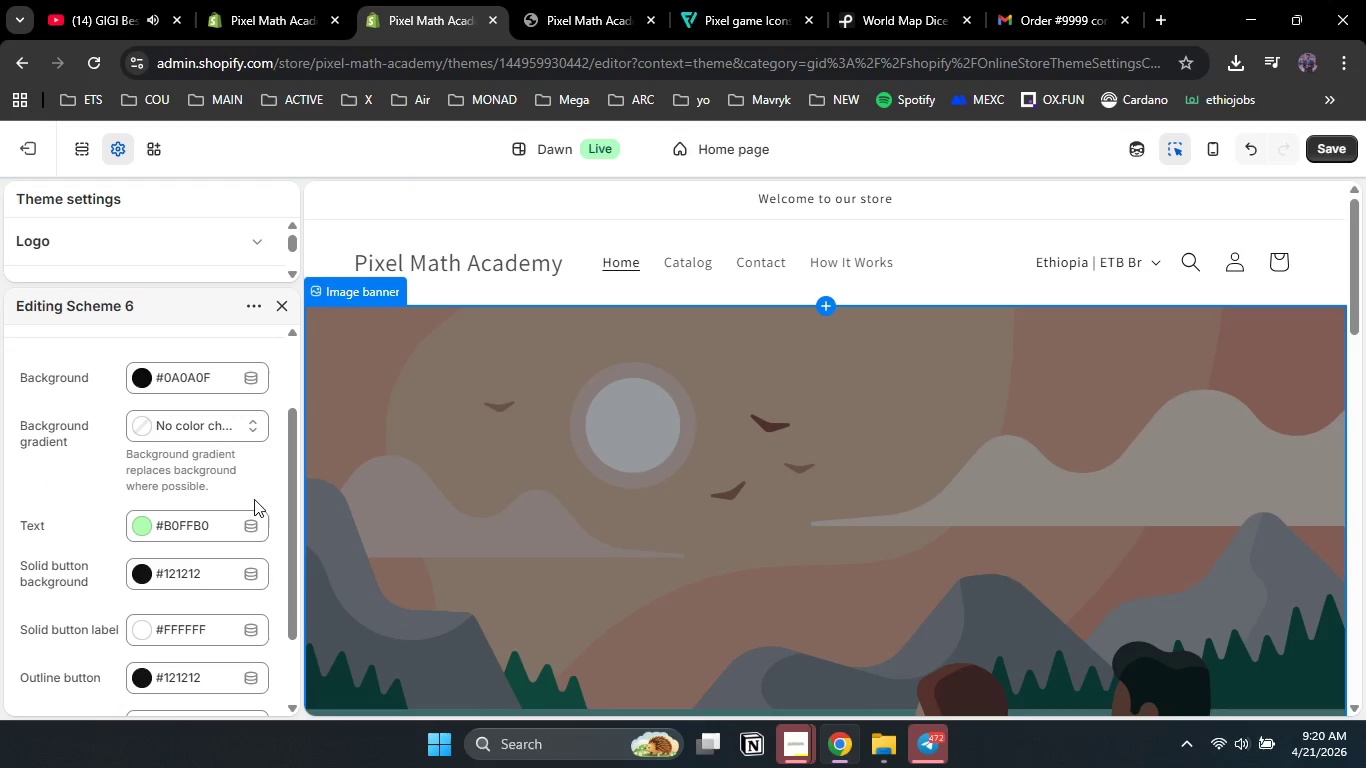 
left_click_drag(start_coordinate=[291, 499], to_coordinate=[292, 563])
 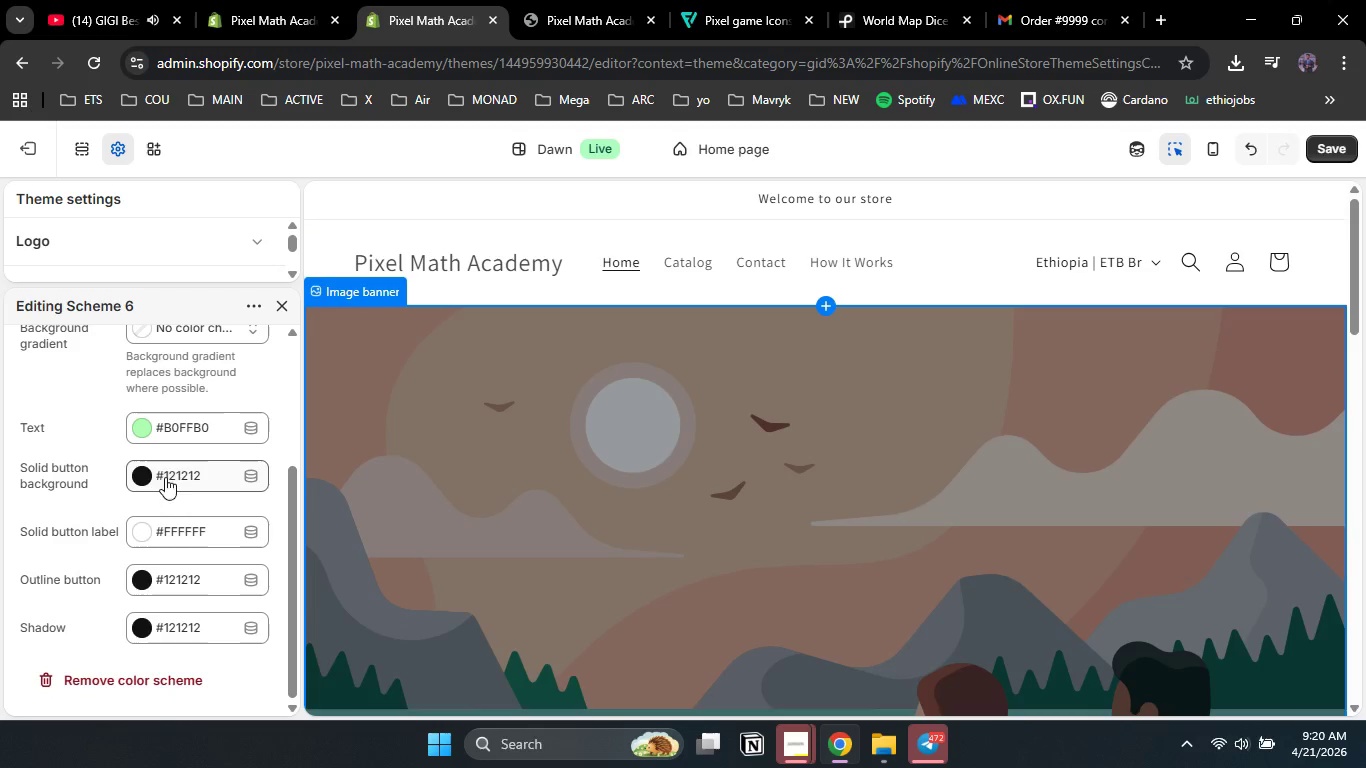 
left_click([176, 469])
 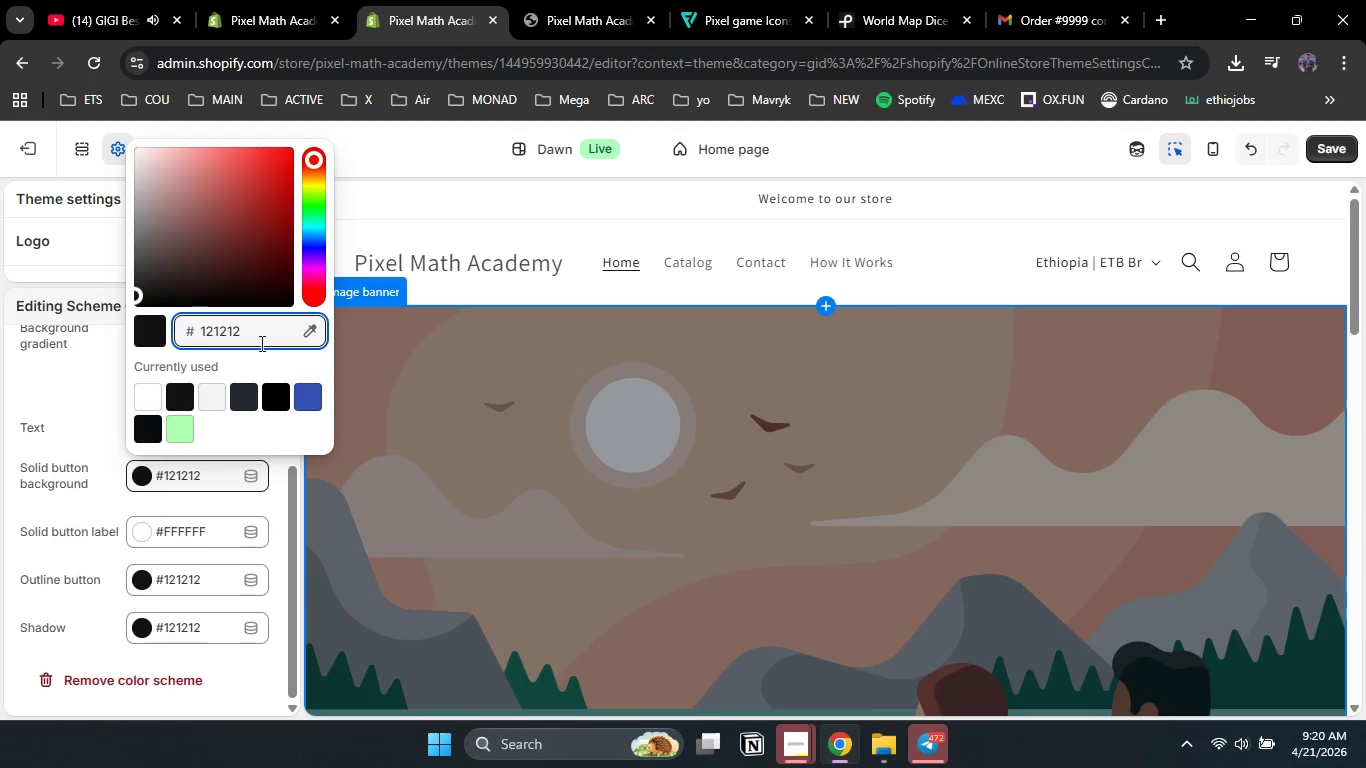 
left_click_drag(start_coordinate=[266, 340], to_coordinate=[140, 344])
 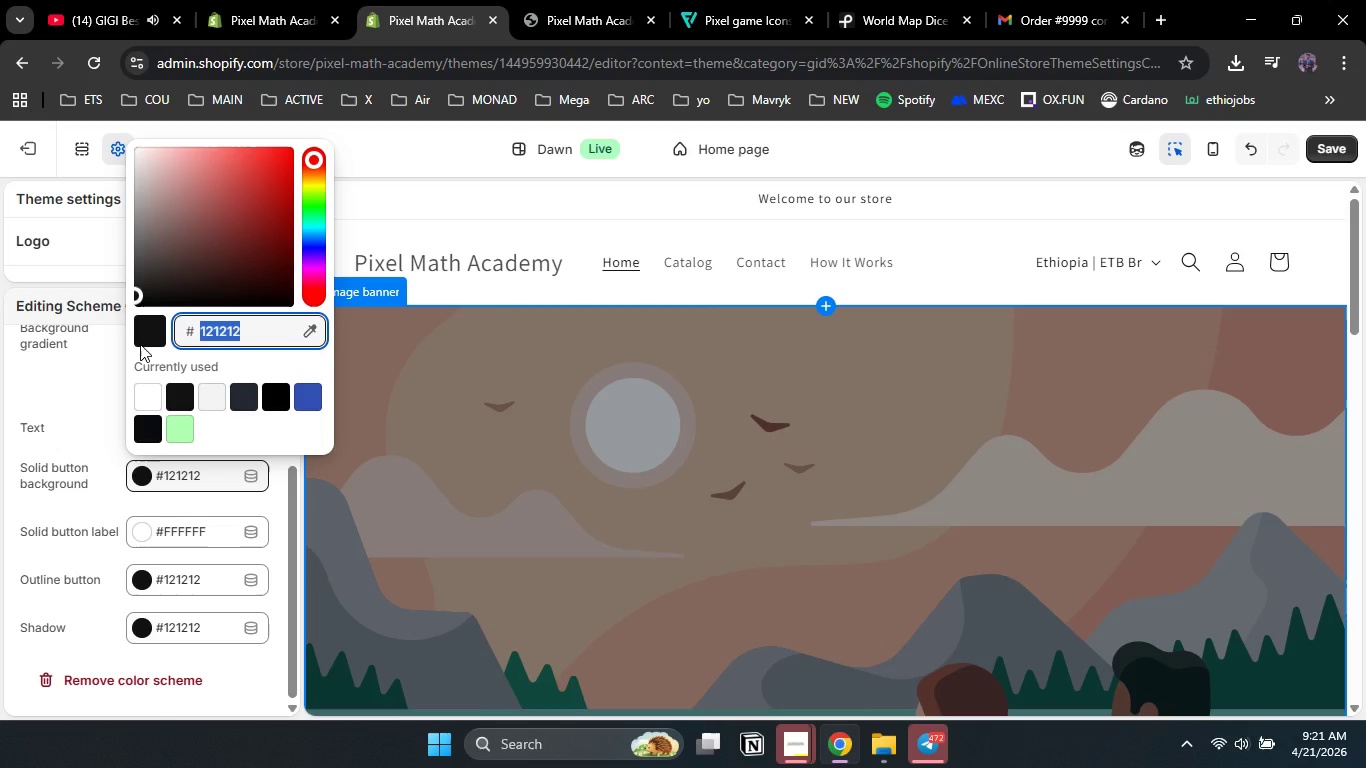 
type(00ff66)
 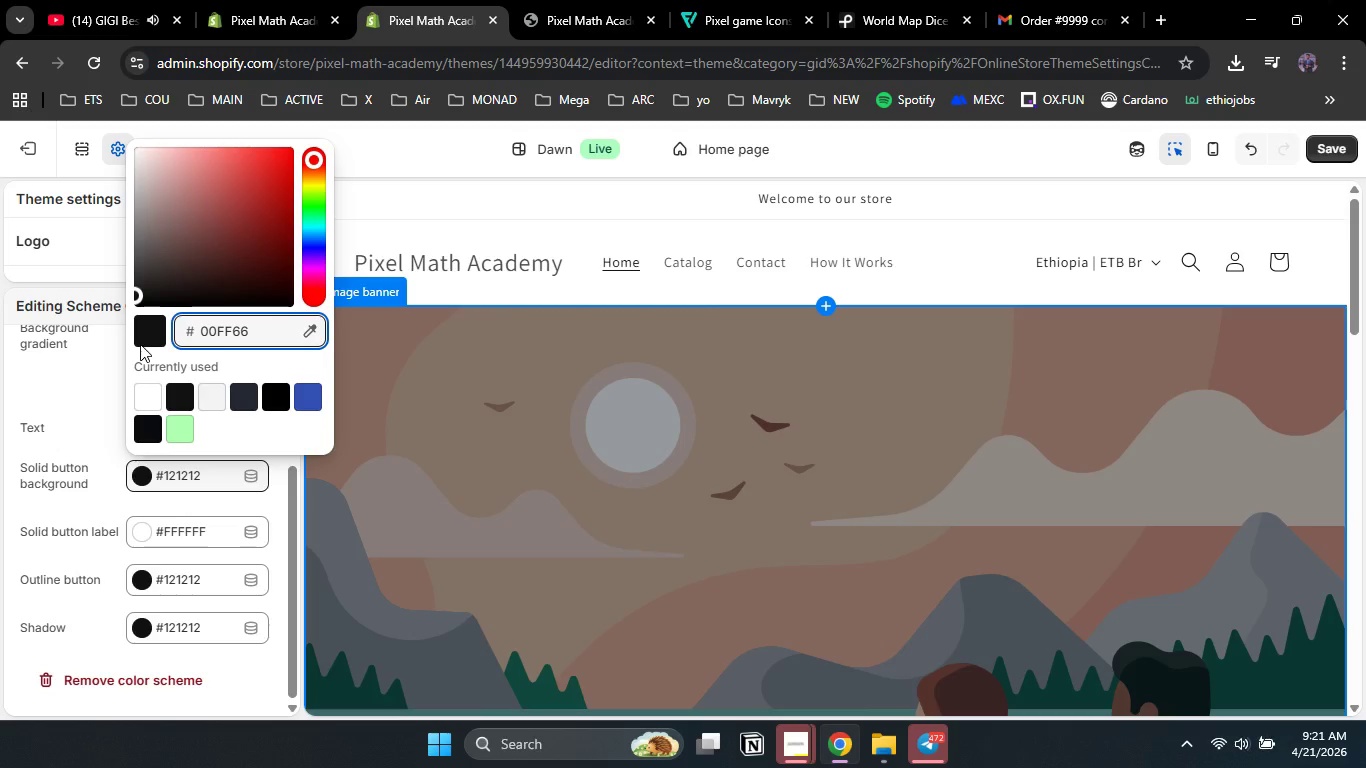 
key(Enter)
 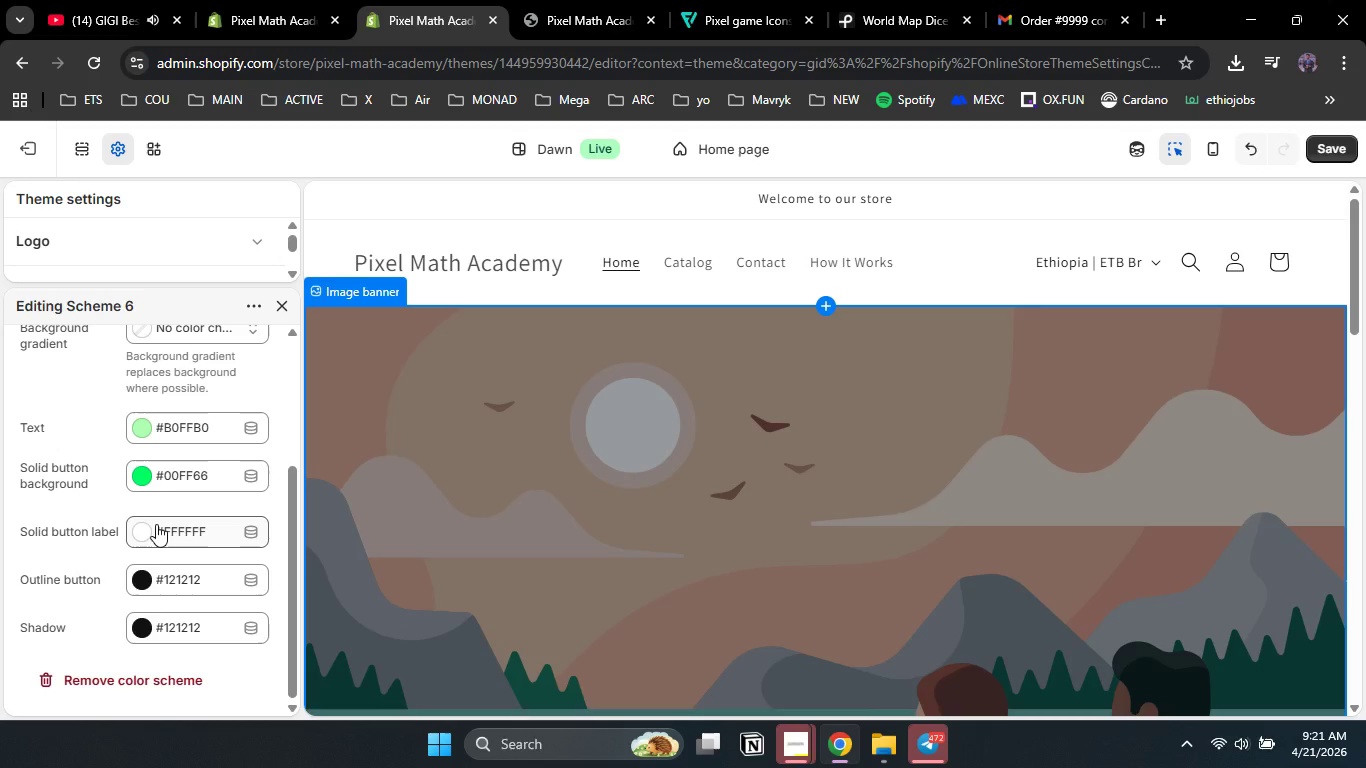 
wait(6.92)
 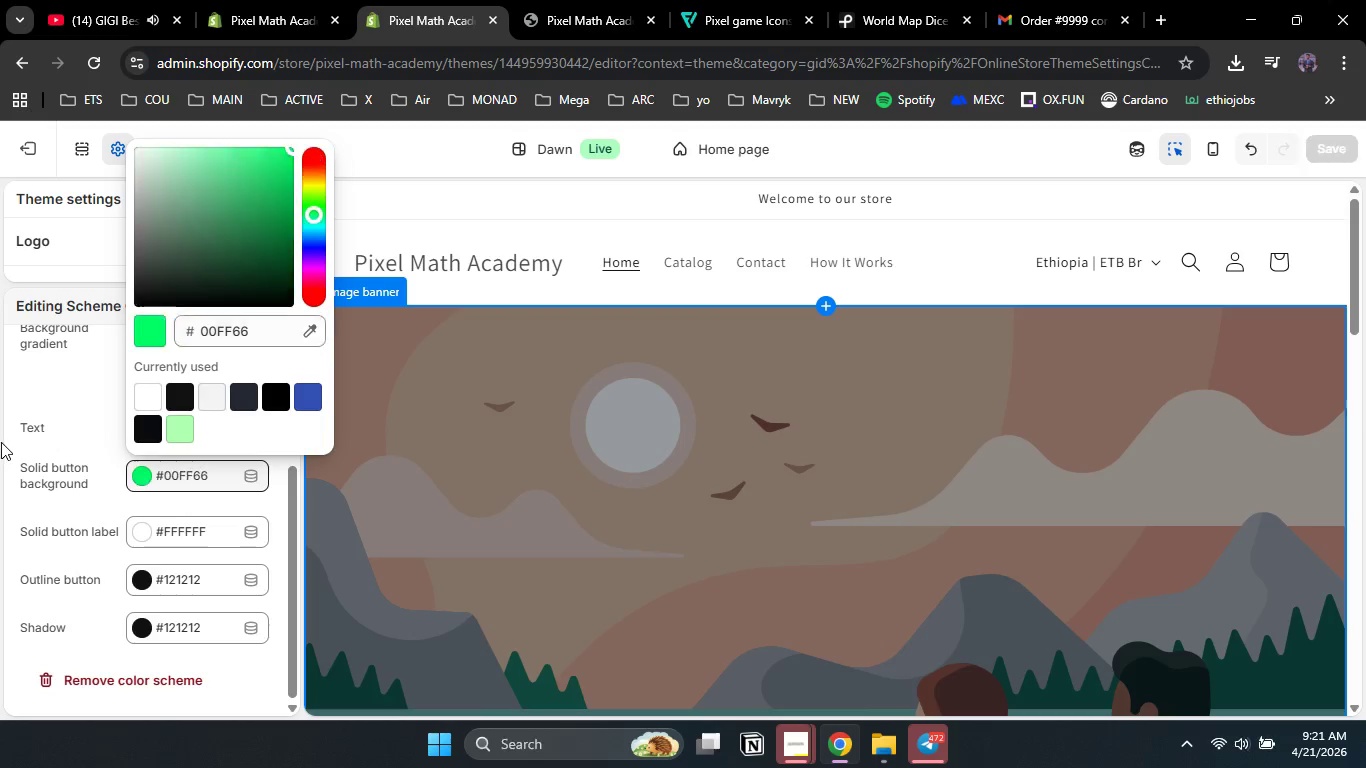 
left_click([156, 524])
 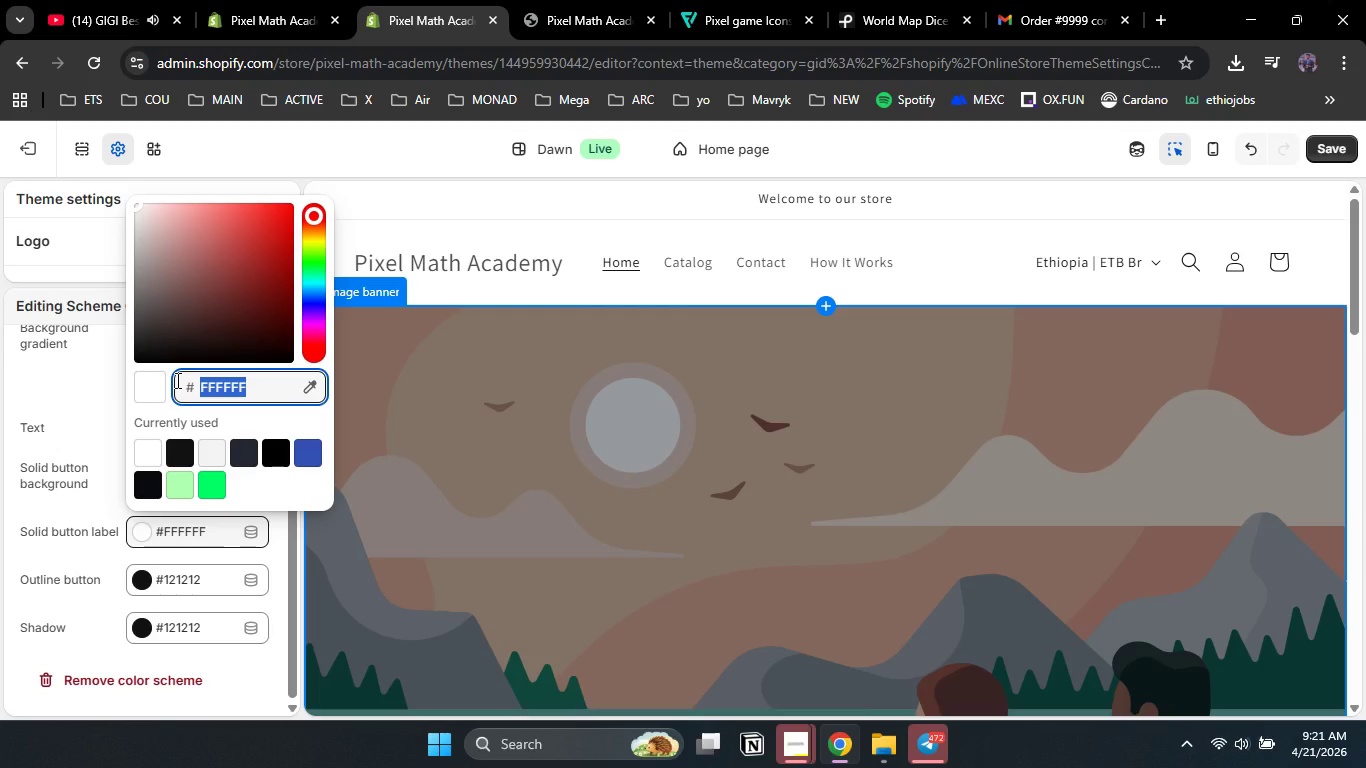 
type(c000ff)
 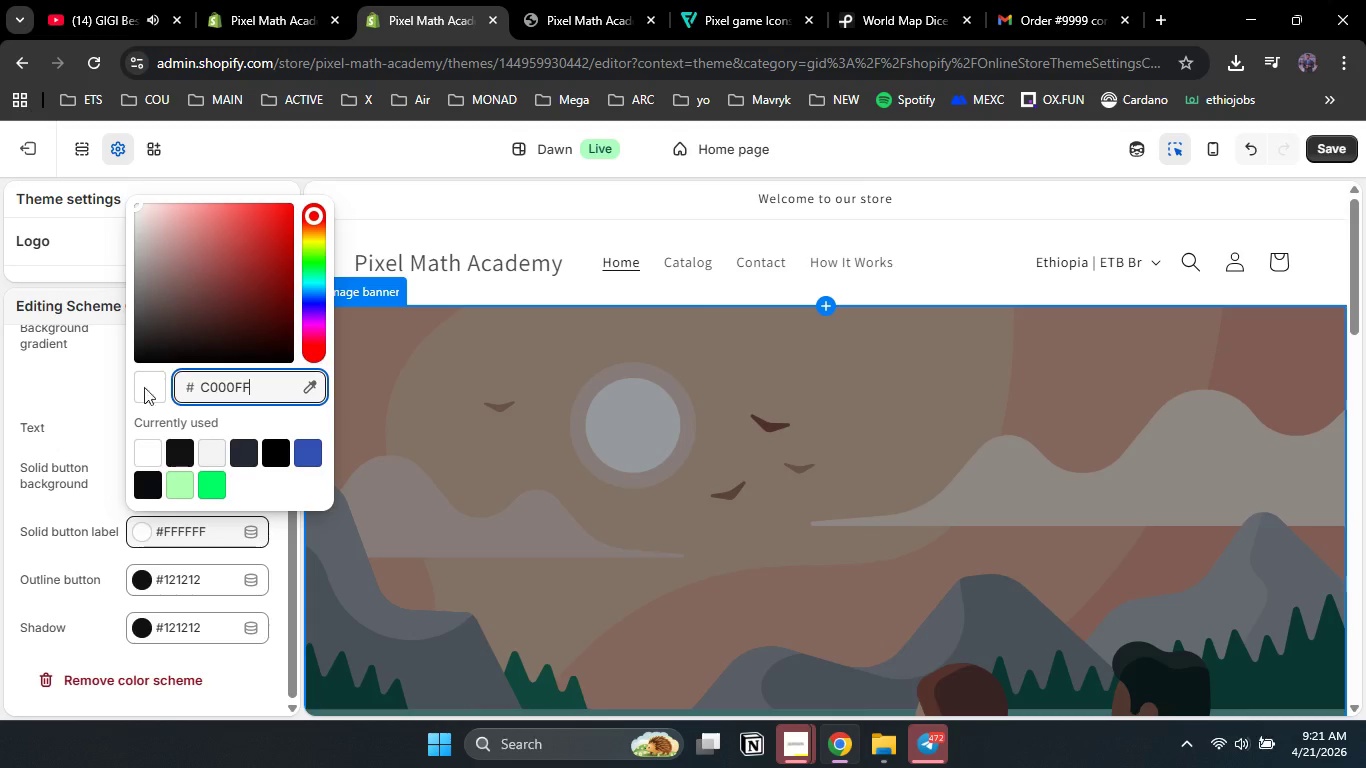 
left_click([68, 410])
 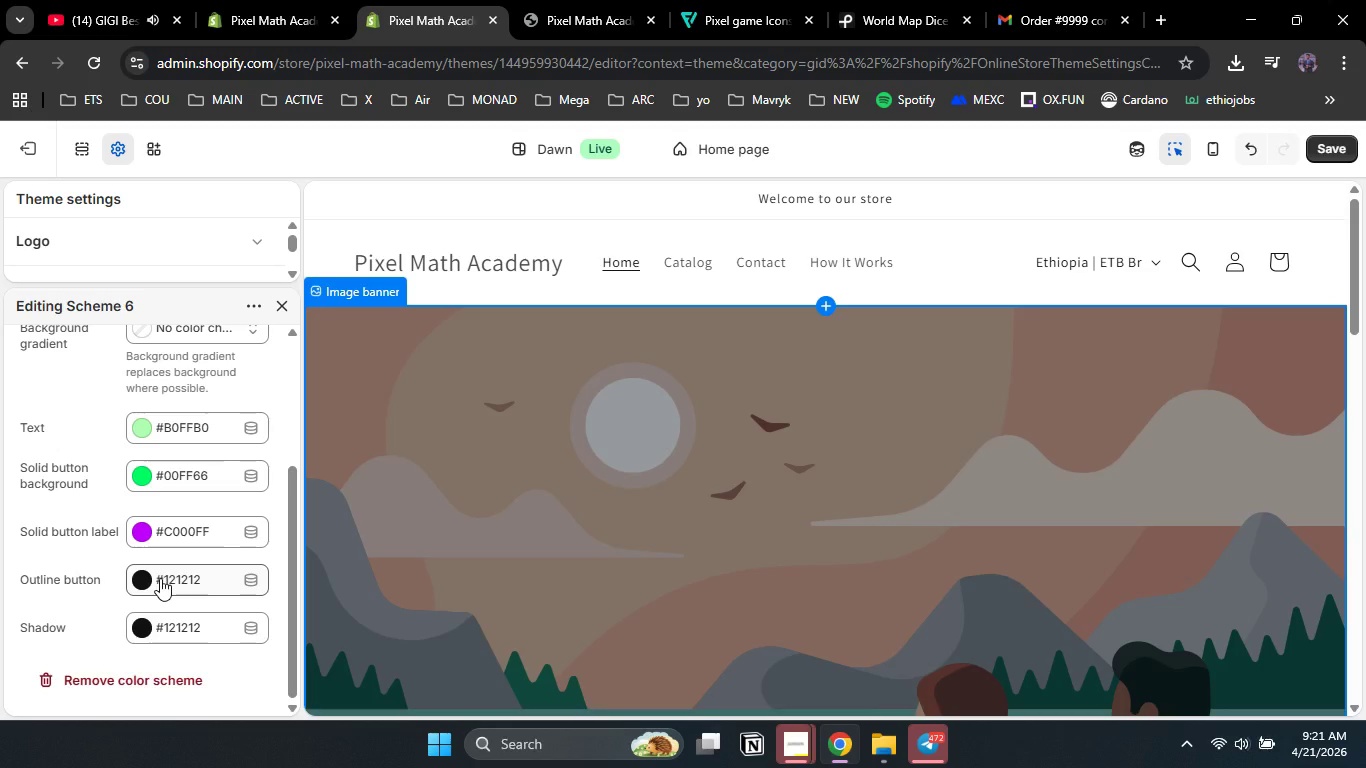 
wait(8.69)
 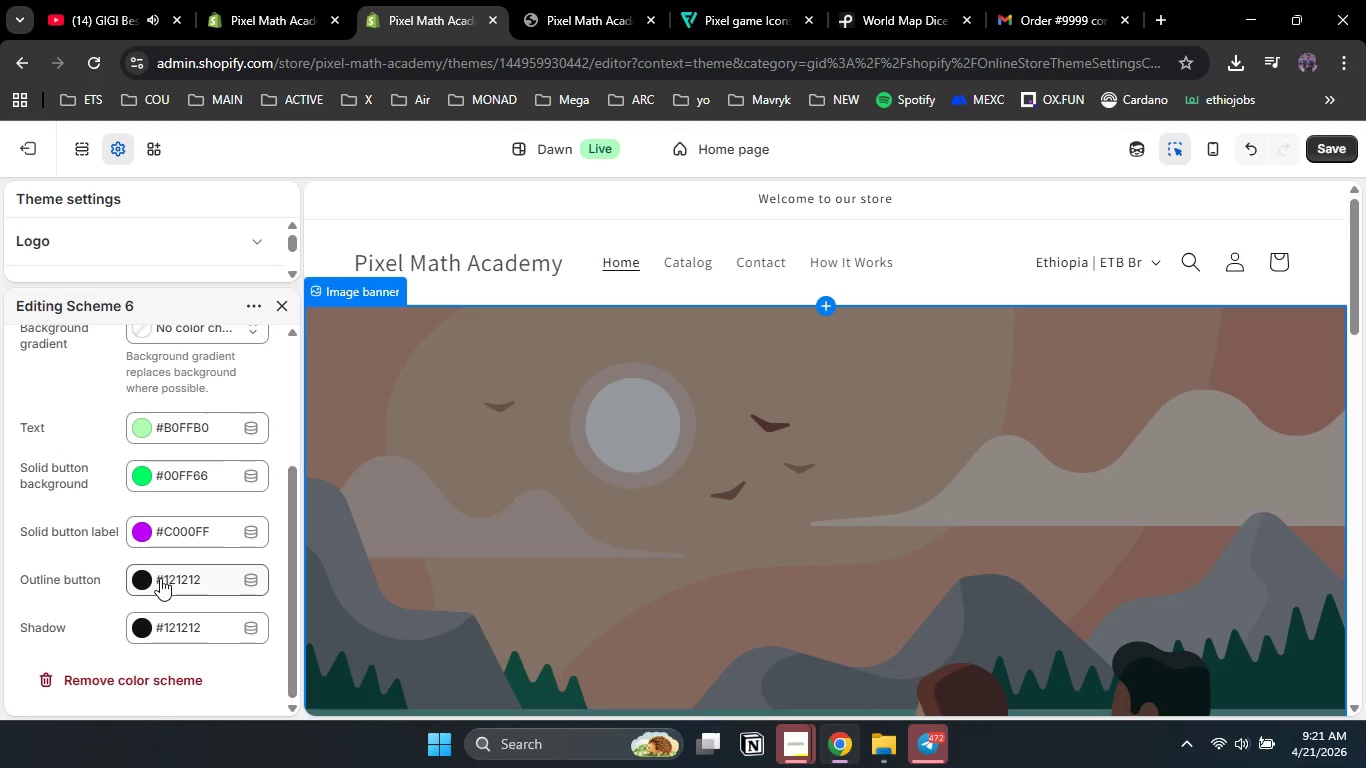 
left_click_drag(start_coordinate=[292, 584], to_coordinate=[282, 460])
 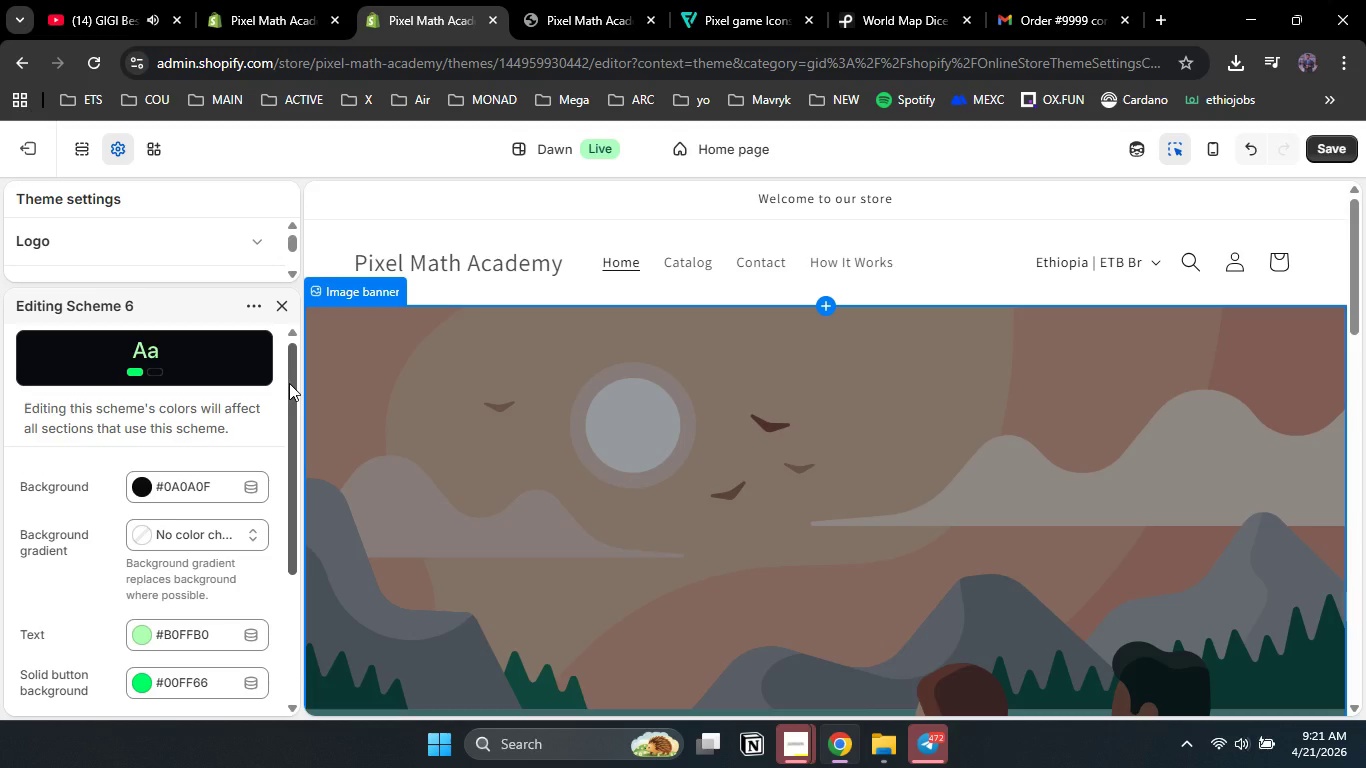 
left_click_drag(start_coordinate=[289, 383], to_coordinate=[294, 537])
 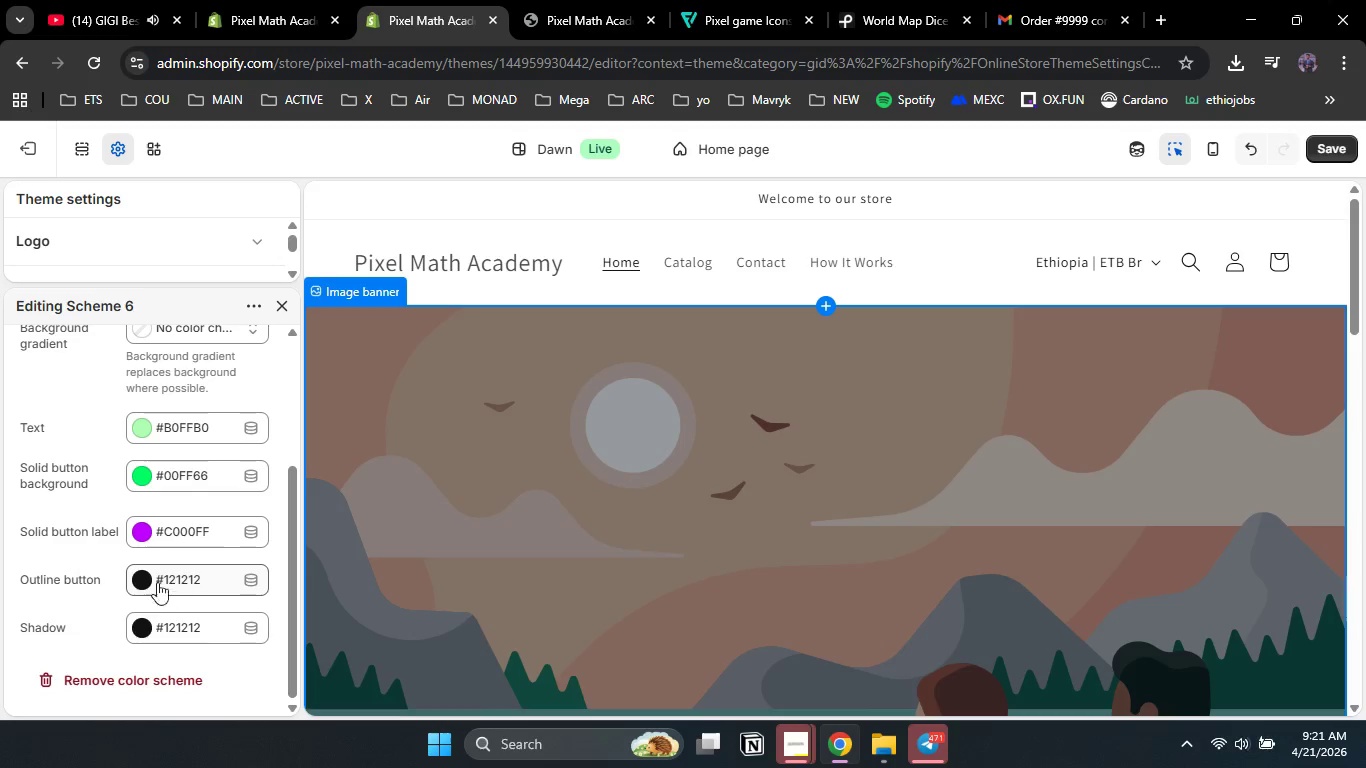 
left_click([141, 582])
 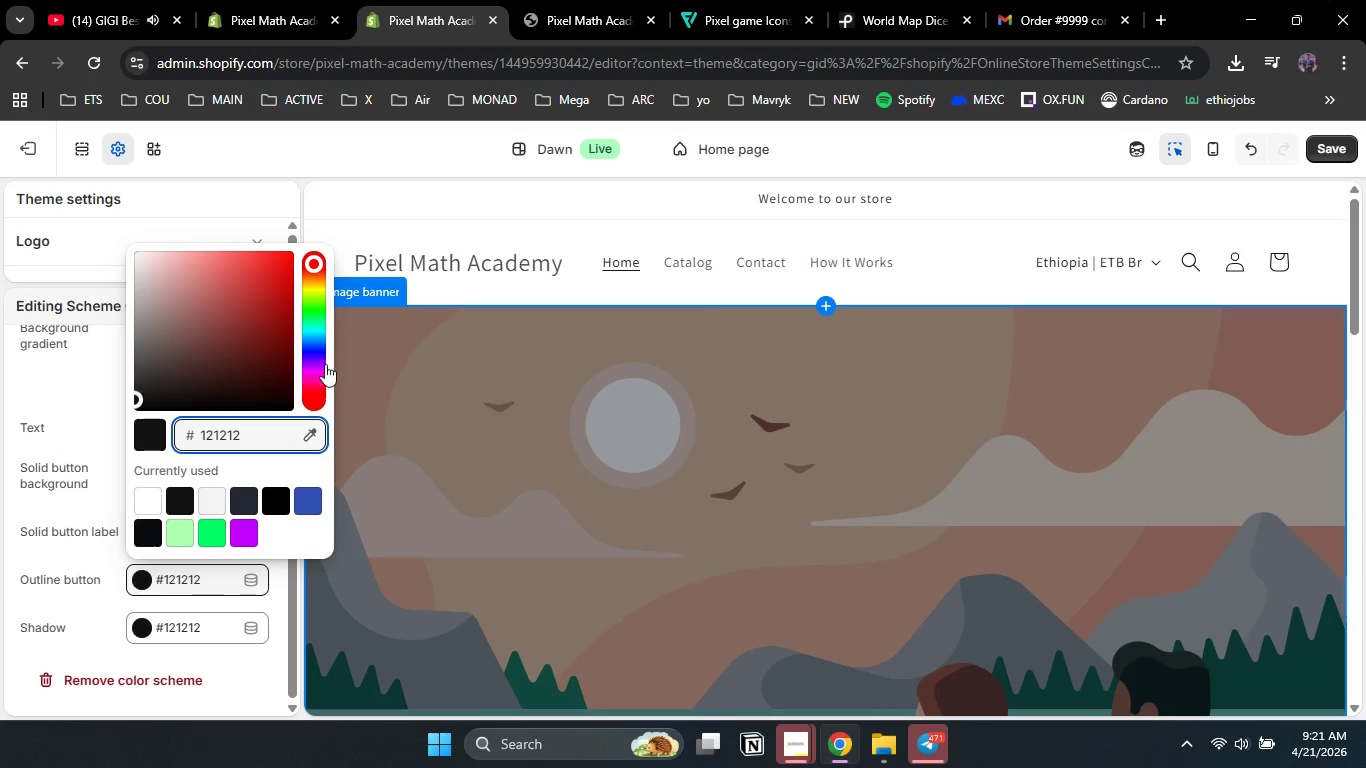 
left_click_drag(start_coordinate=[264, 432], to_coordinate=[166, 435])
 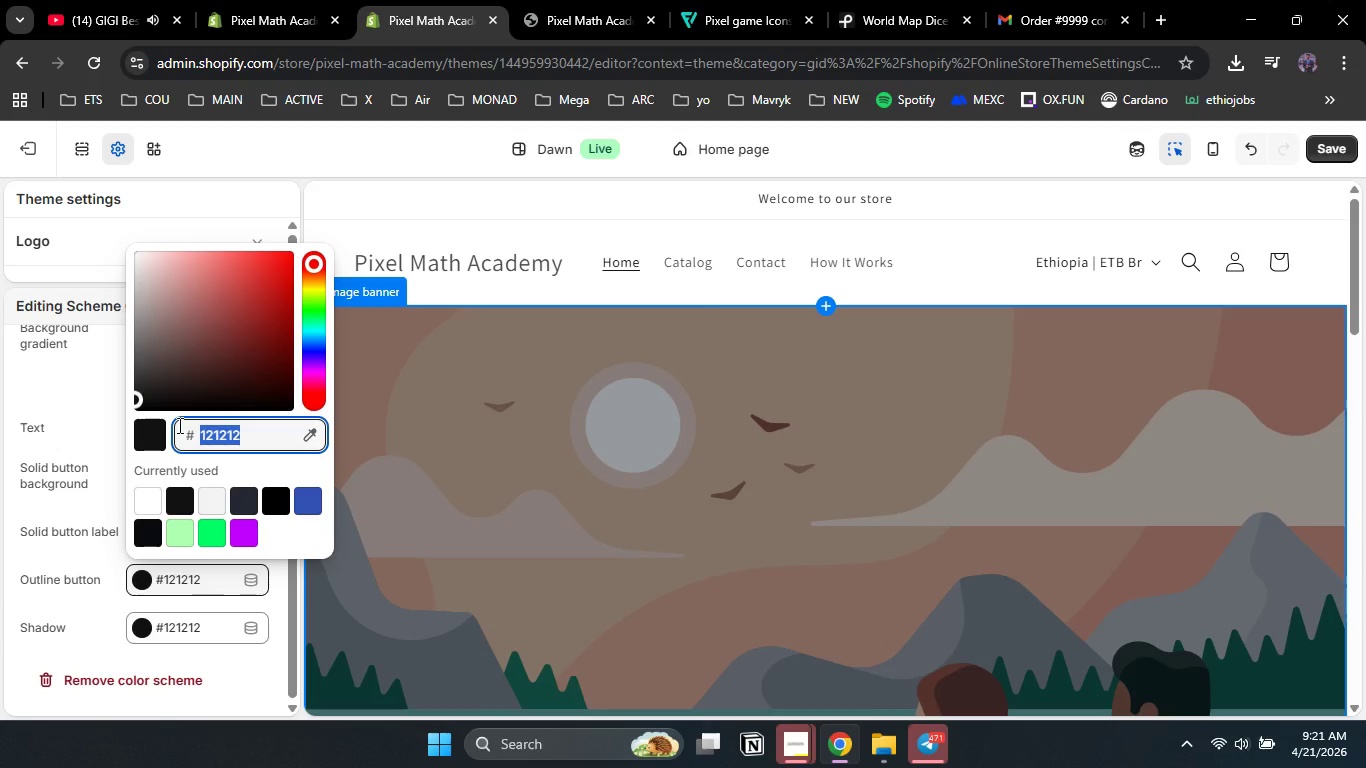 
key(A)
 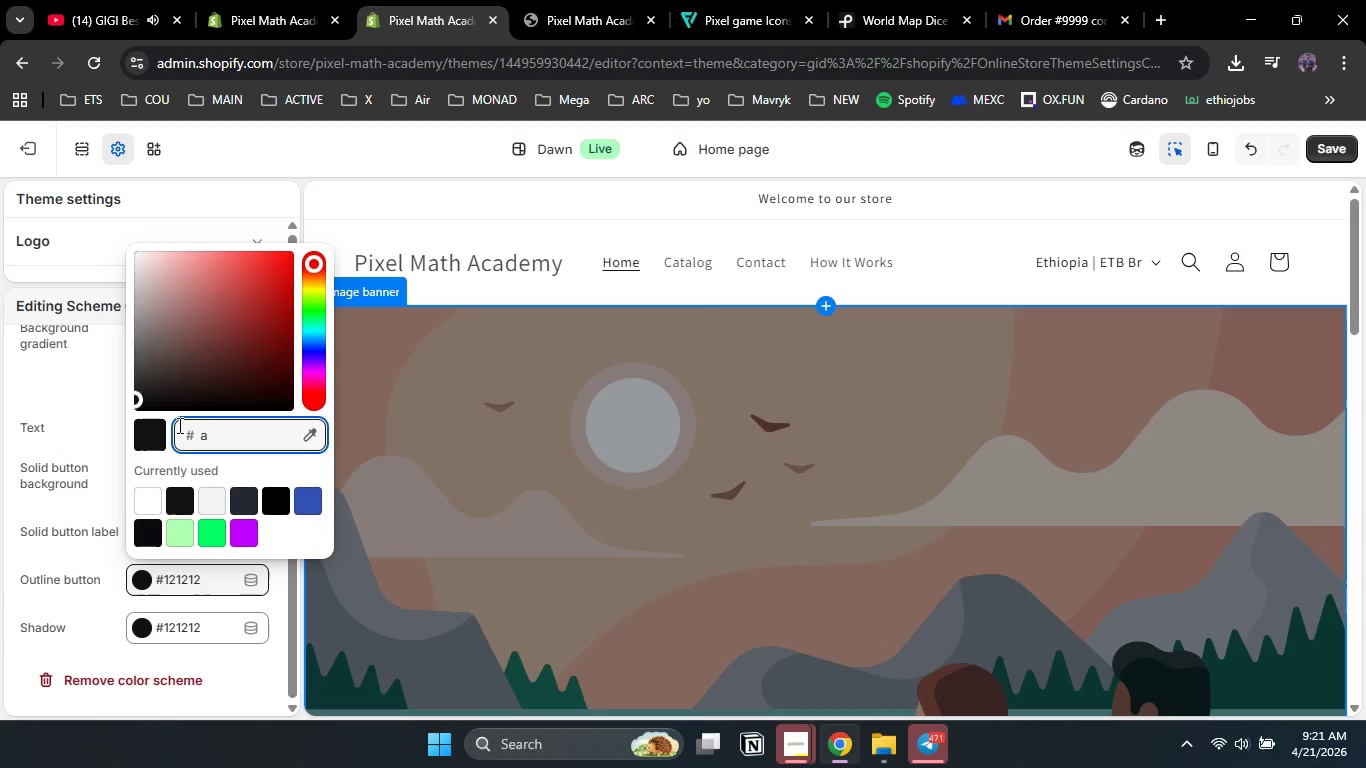 
key(Numpad0)
 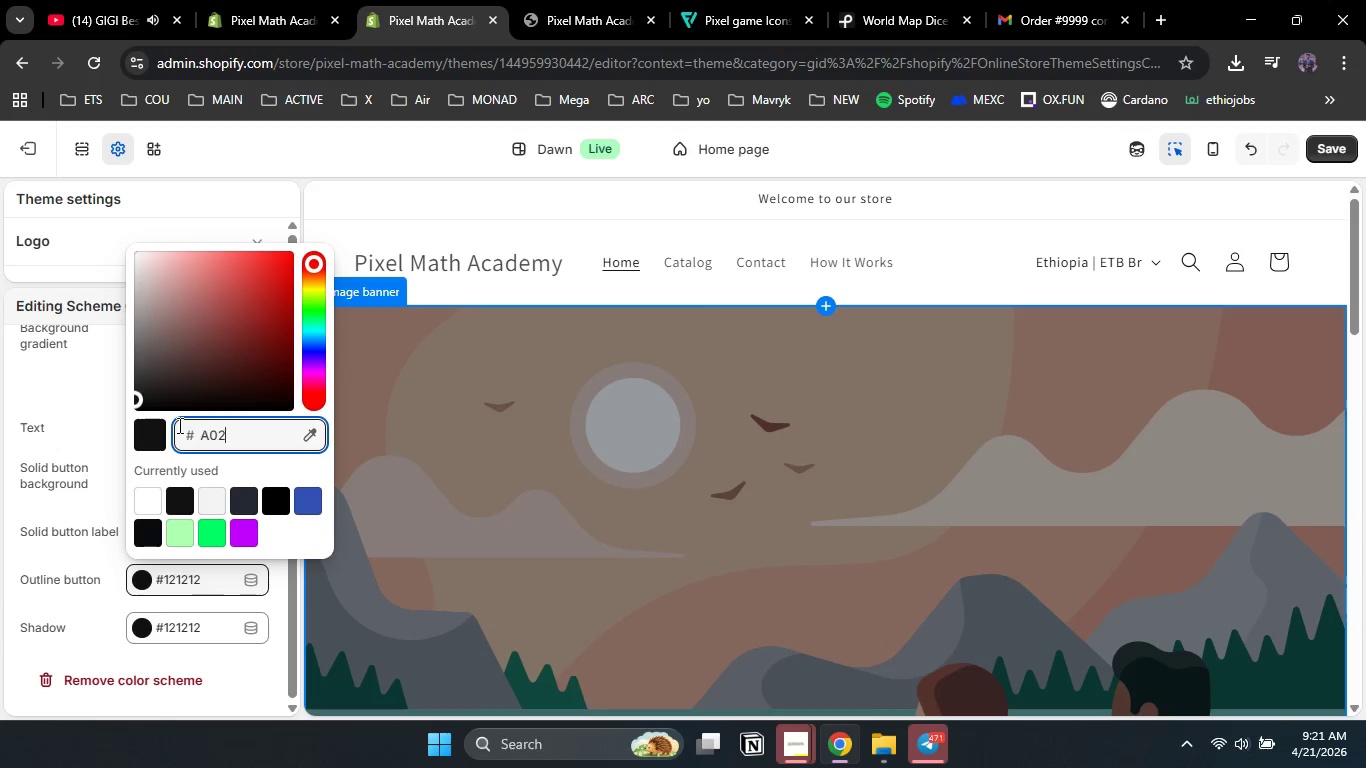 
key(Numpad2)
 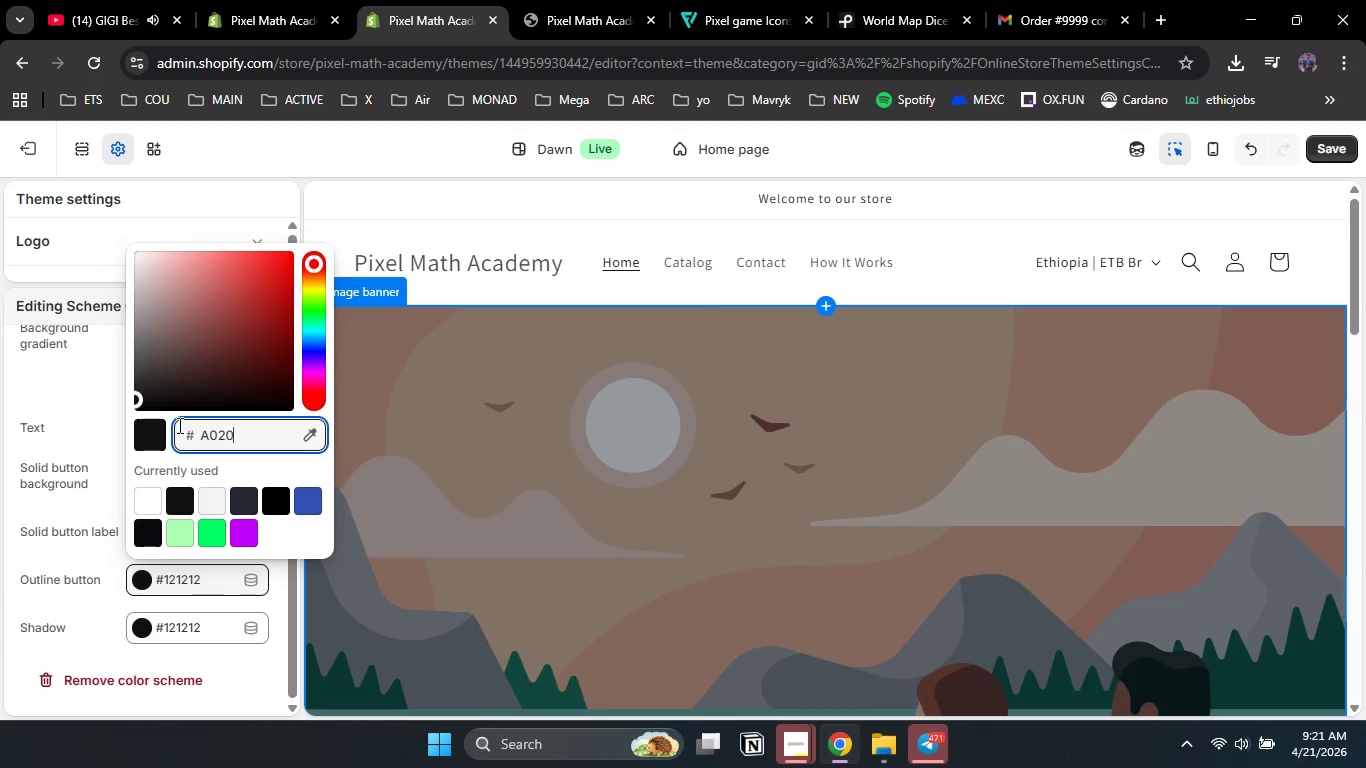 
key(Numpad0)
 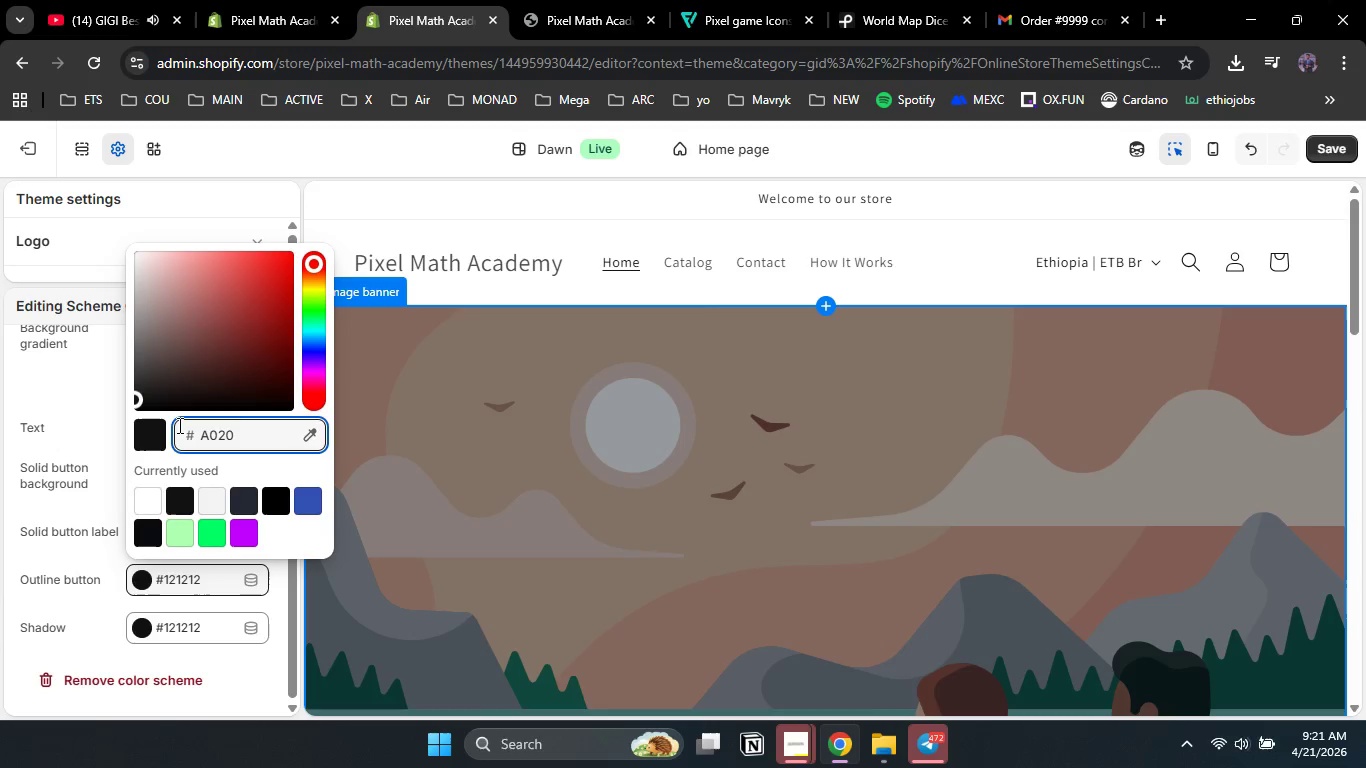 
key(F)
 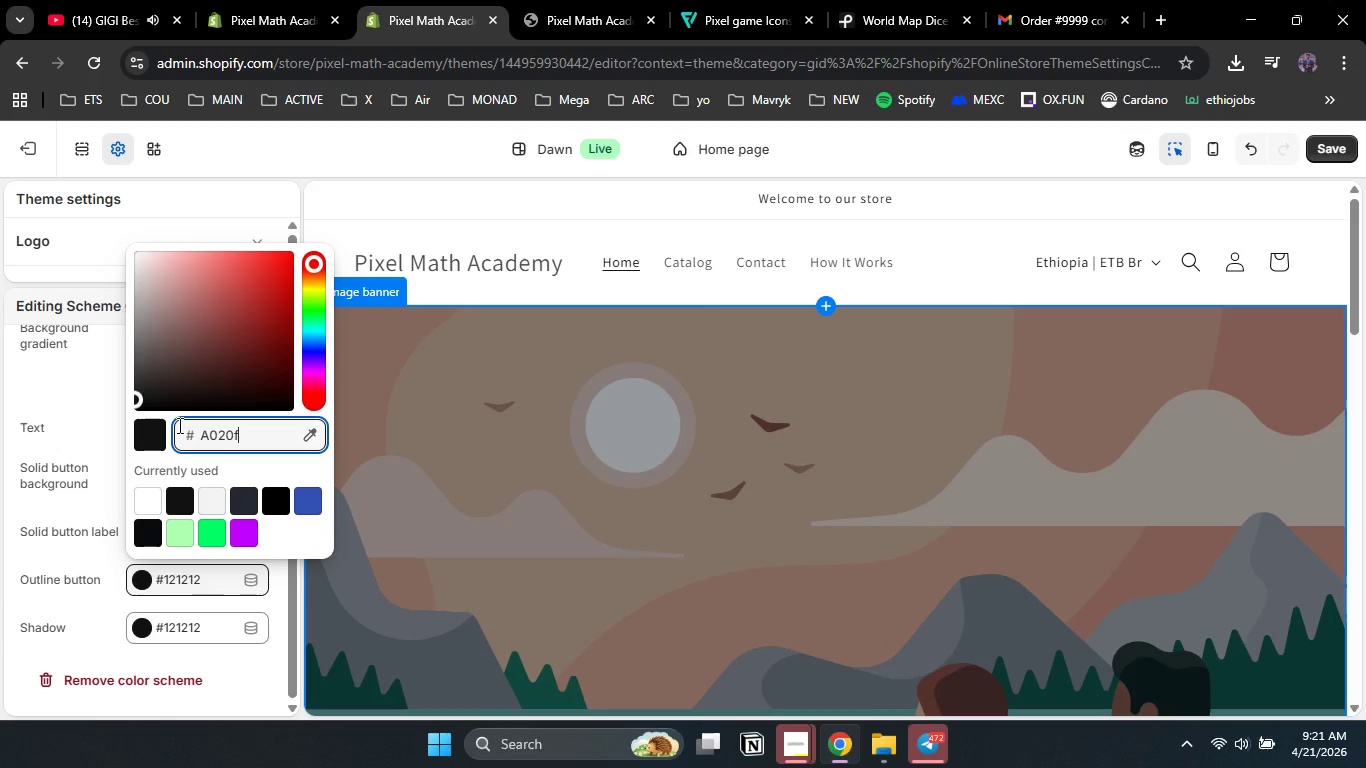 
key(Numpad0)
 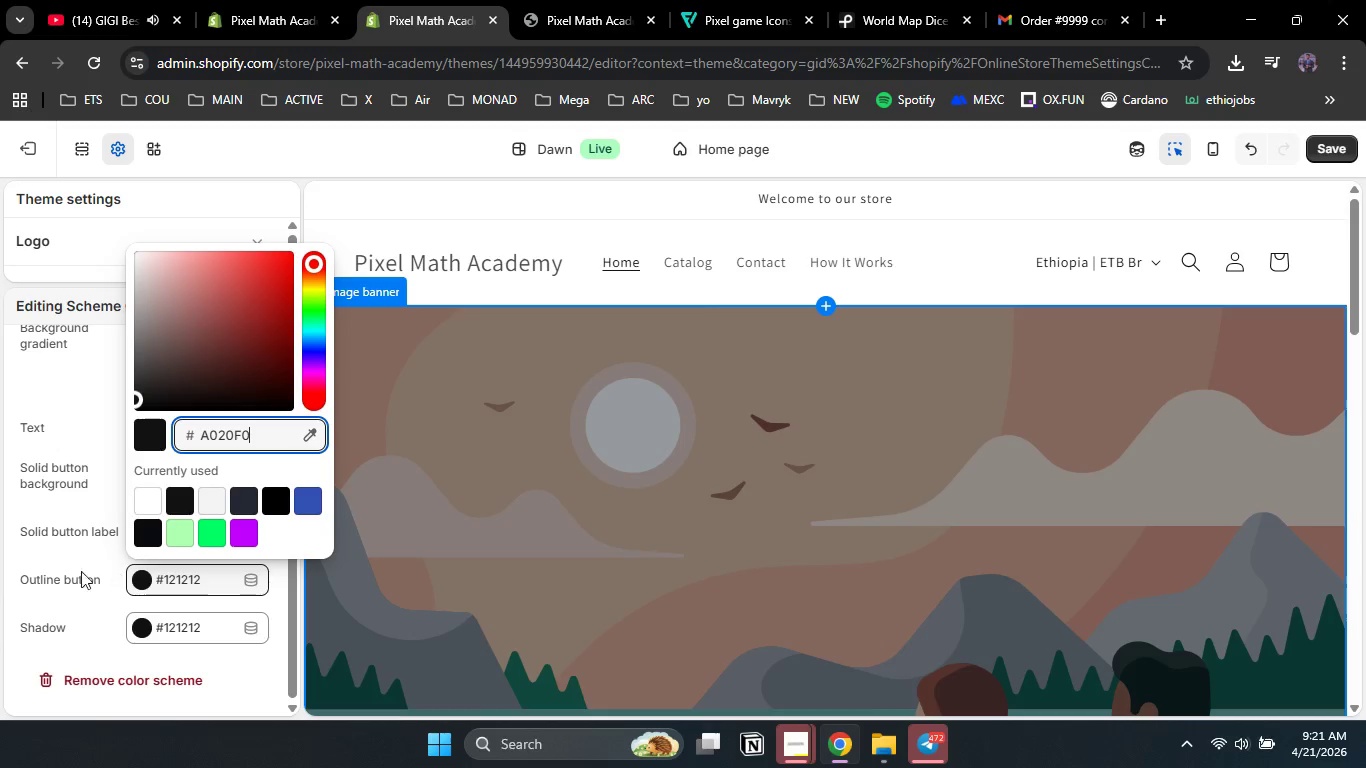 
left_click([36, 557])
 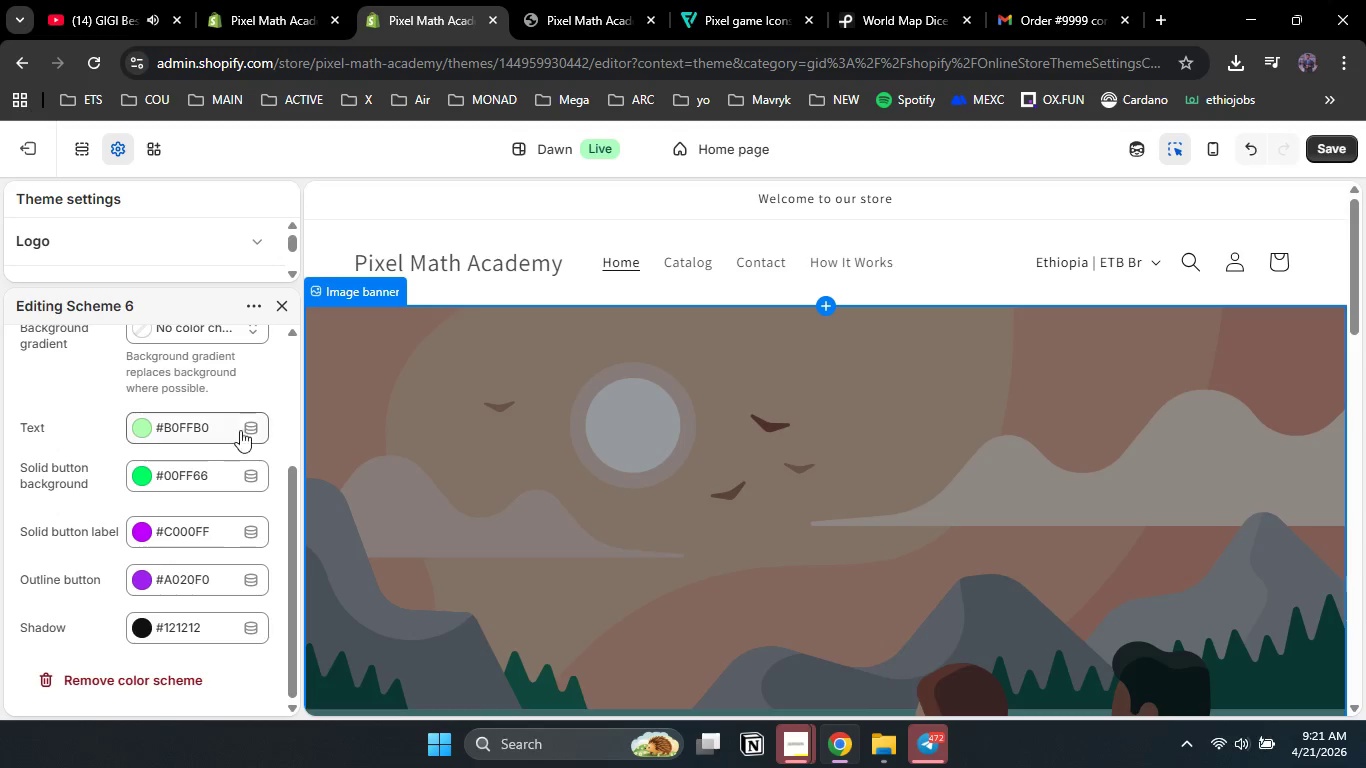 
wait(5.03)
 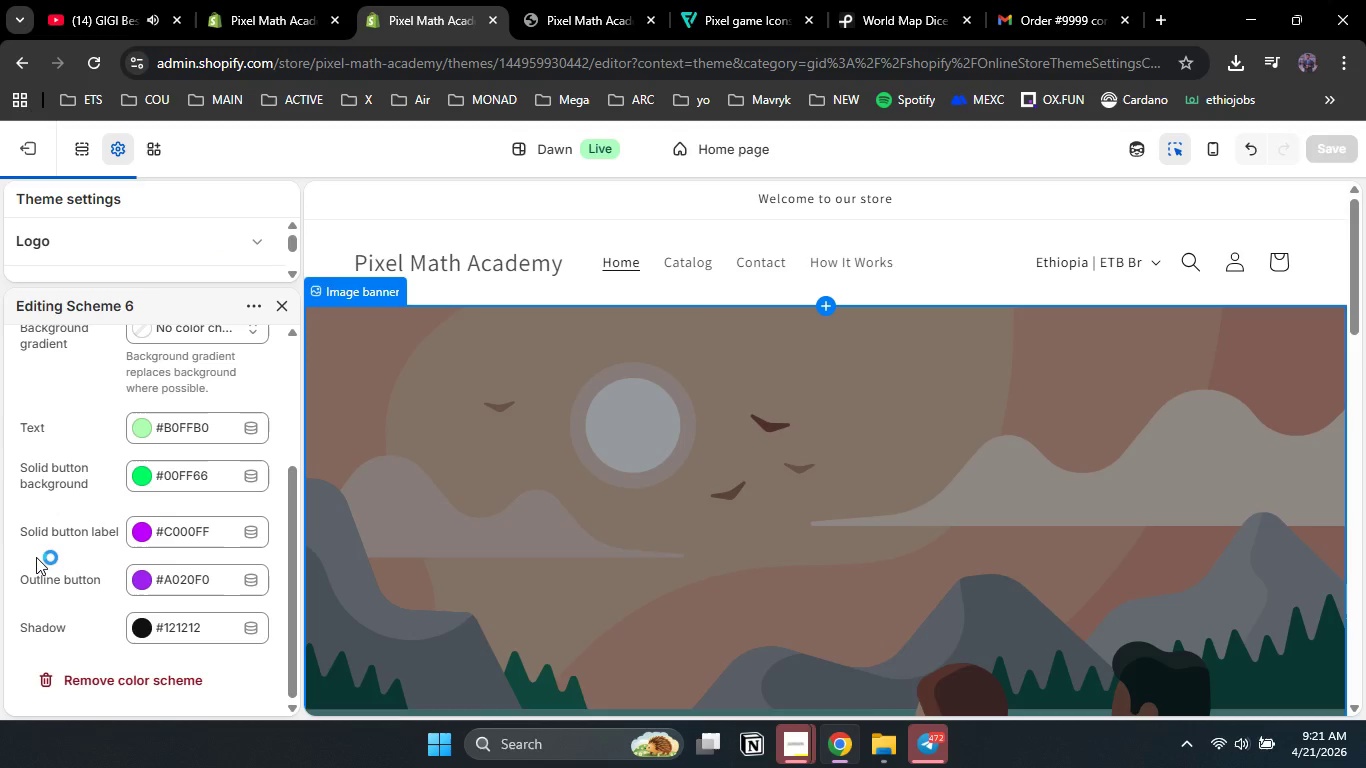 
left_click_drag(start_coordinate=[294, 527], to_coordinate=[290, 356])
 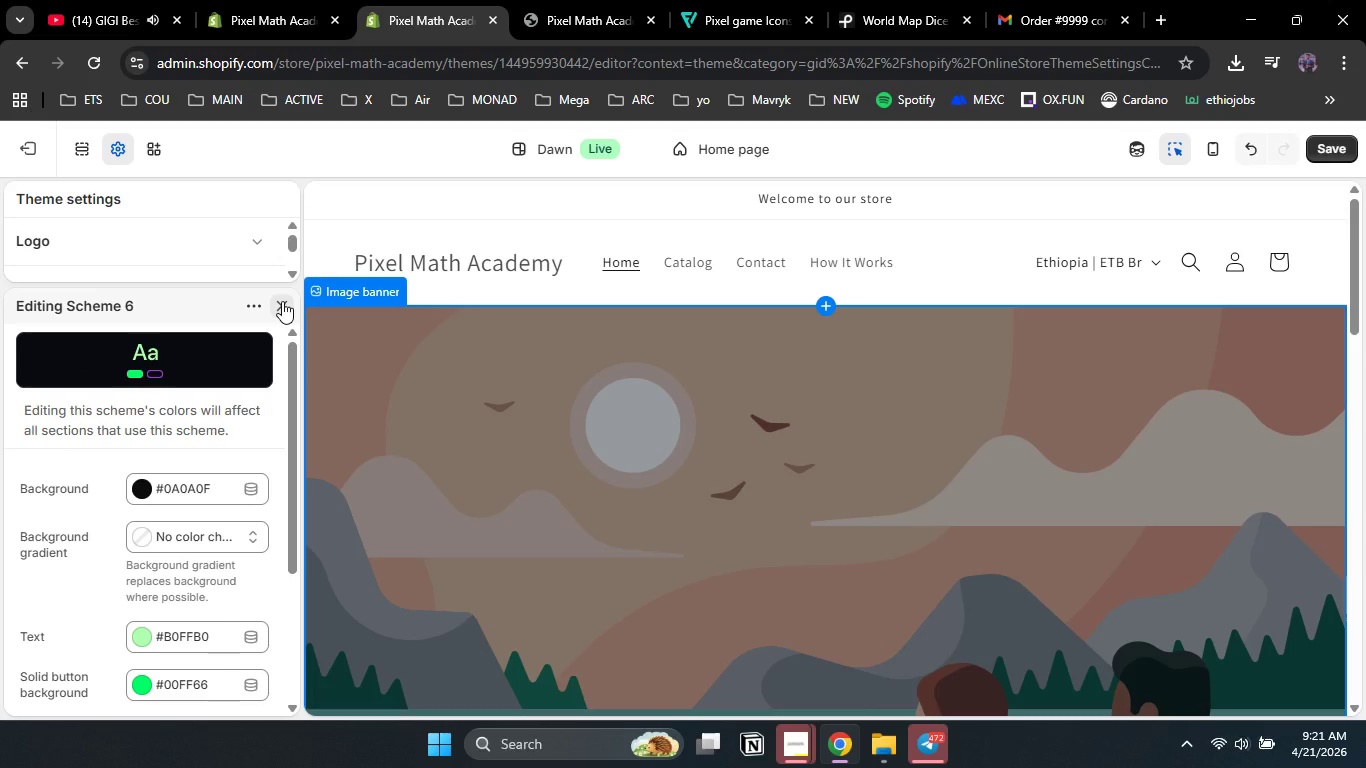 
left_click_drag(start_coordinate=[295, 363], to_coordinate=[287, 300])
 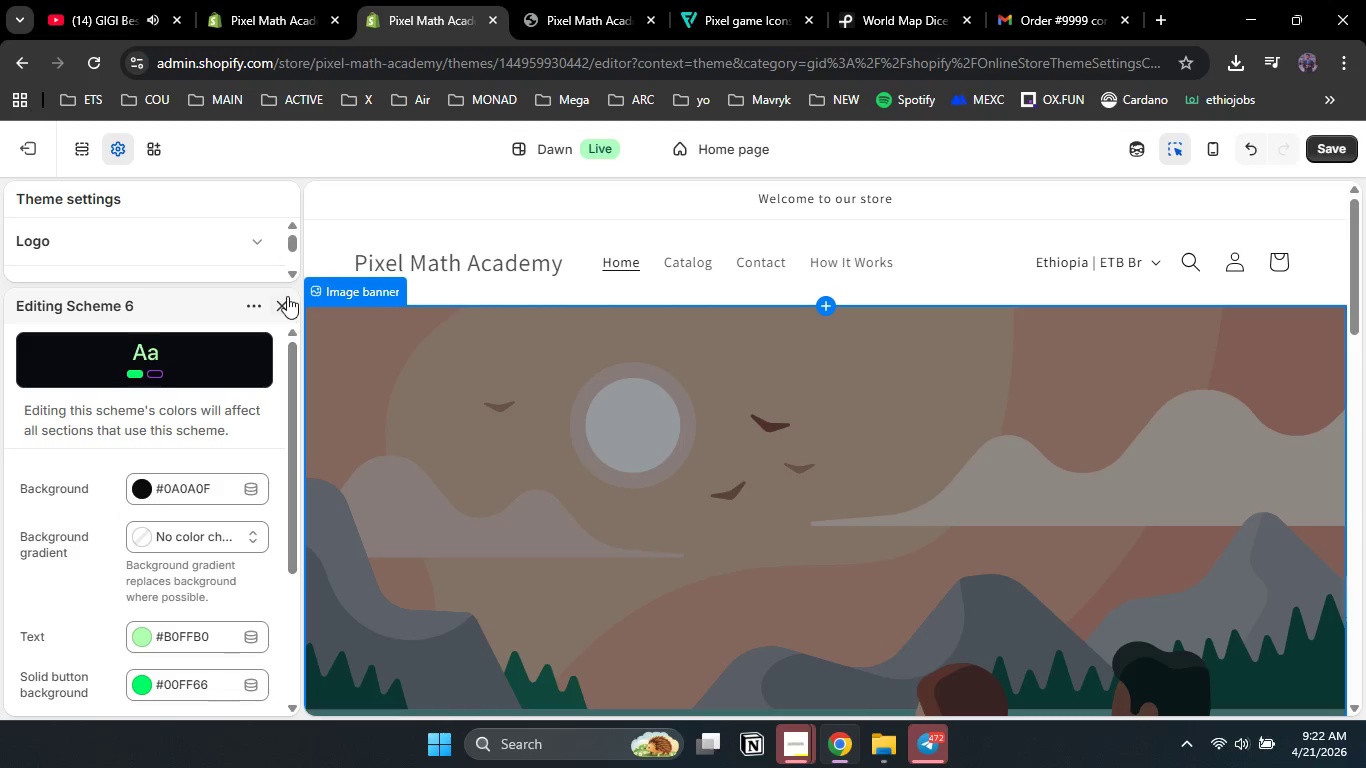 
left_click_drag(start_coordinate=[287, 296], to_coordinate=[257, 286])
 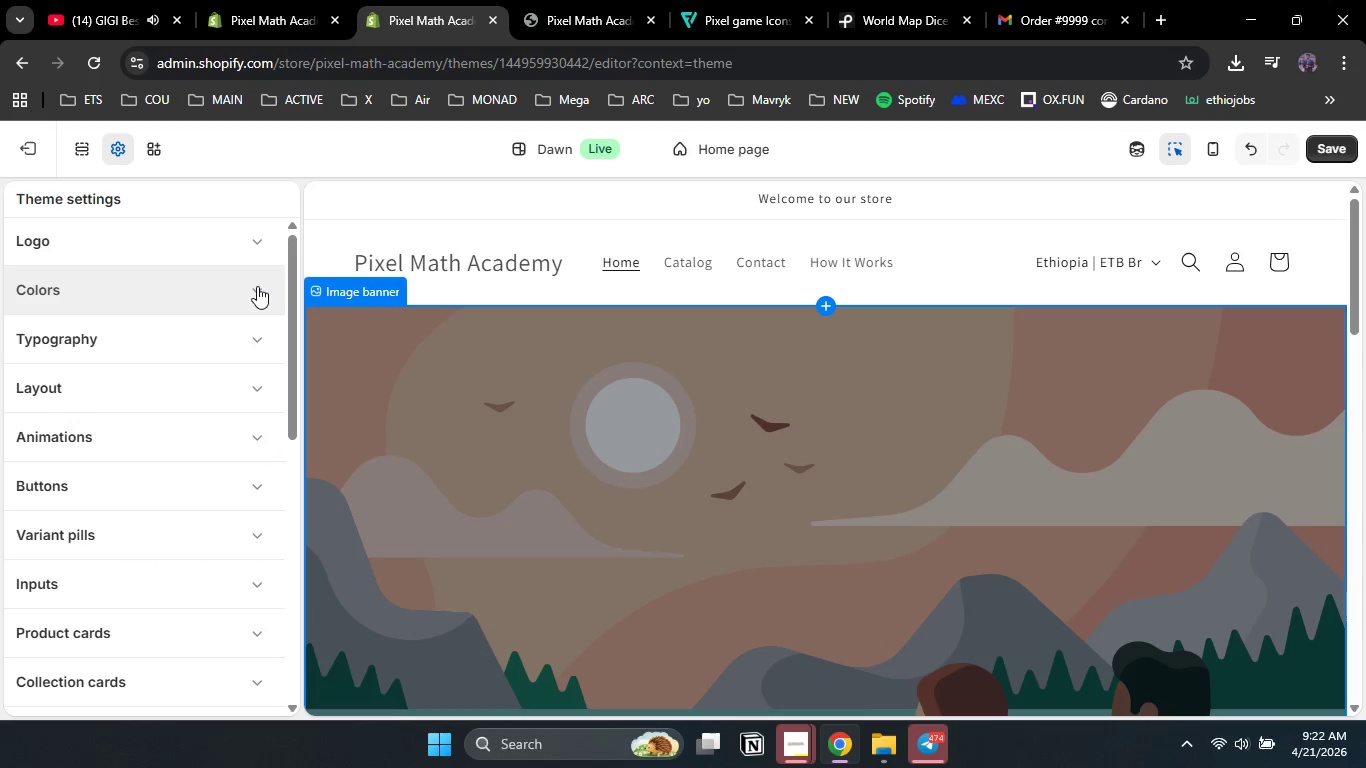 
left_click([257, 286])
 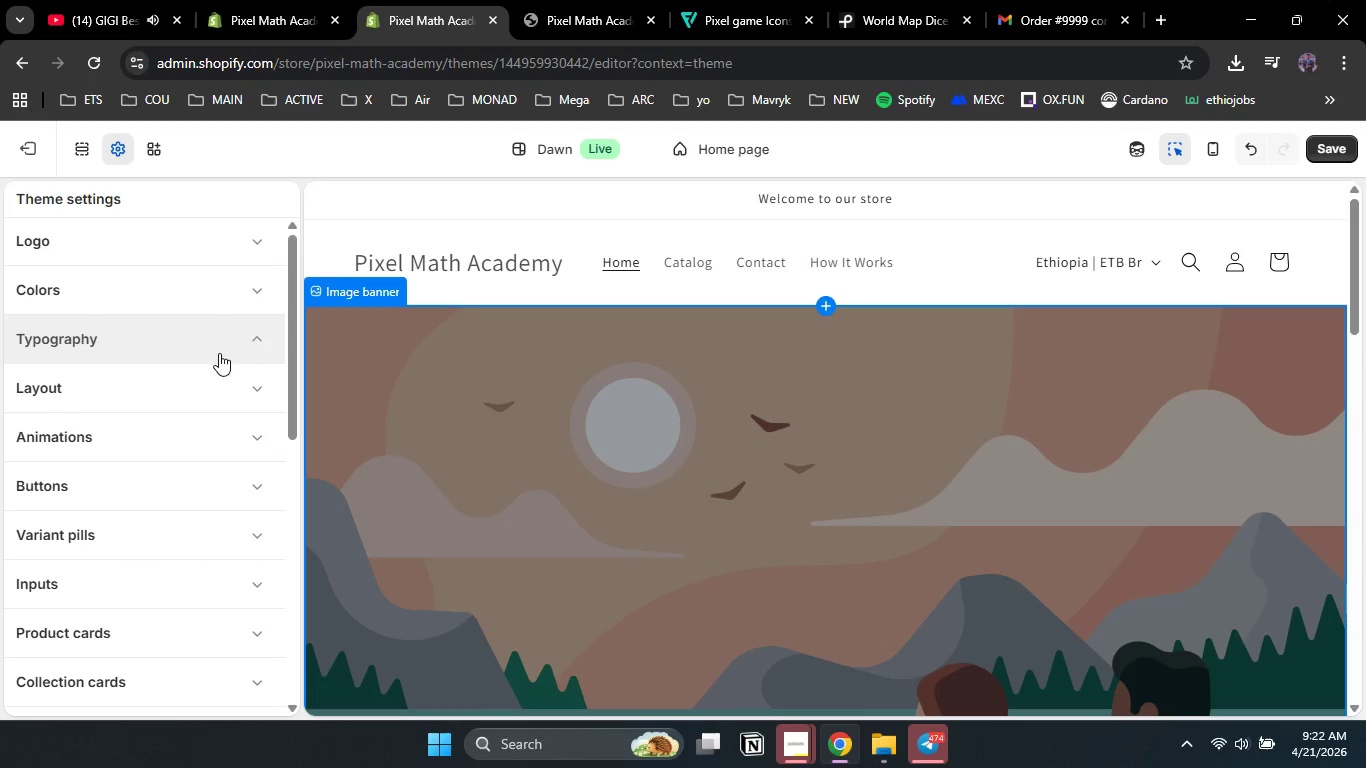 
wait(11.14)
 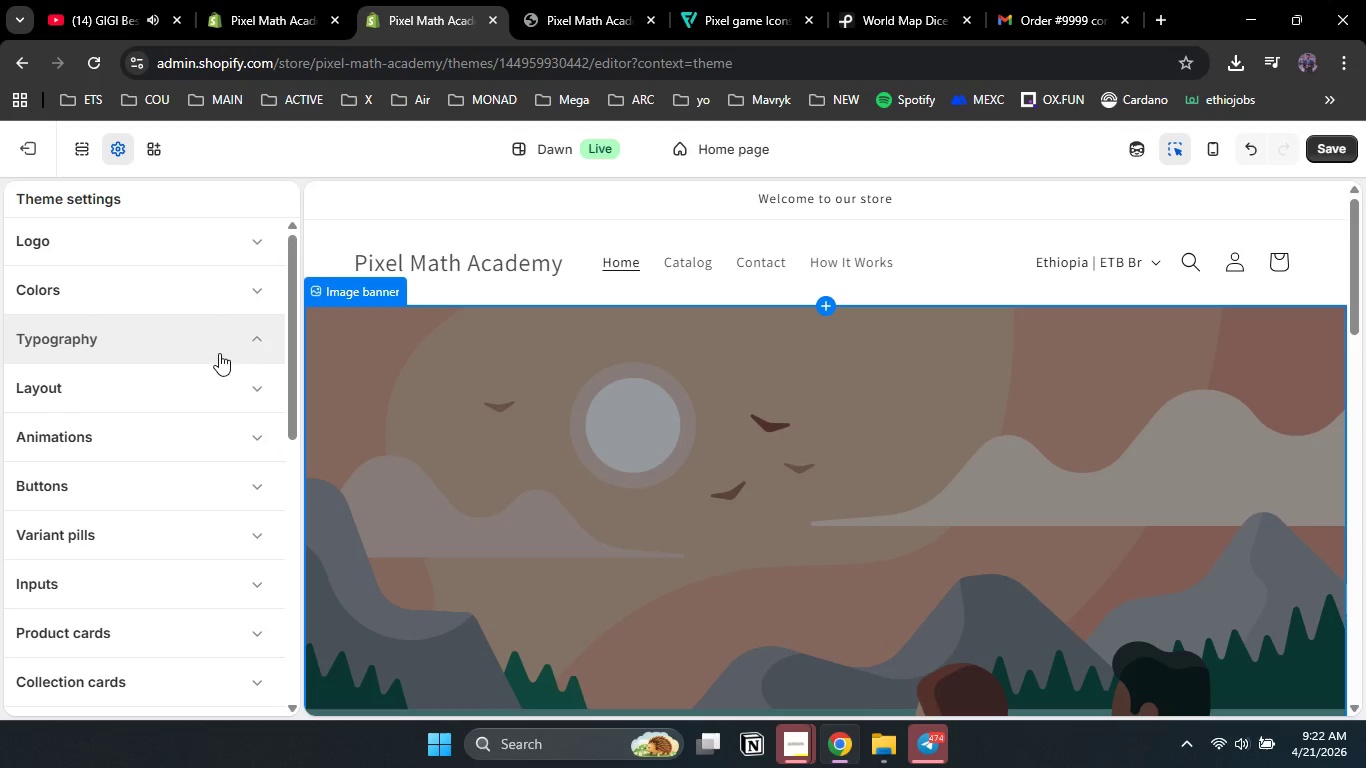 
left_click([230, 431])
 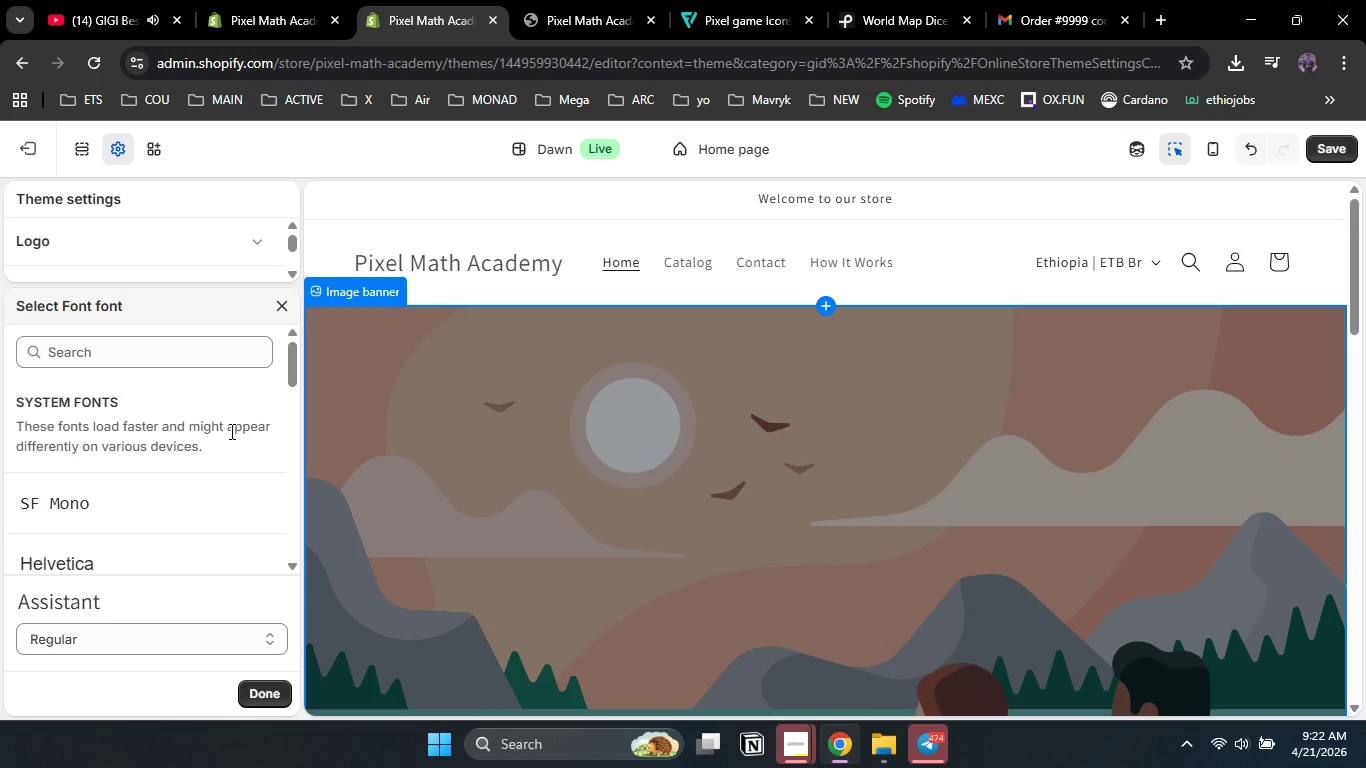 
wait(7.22)
 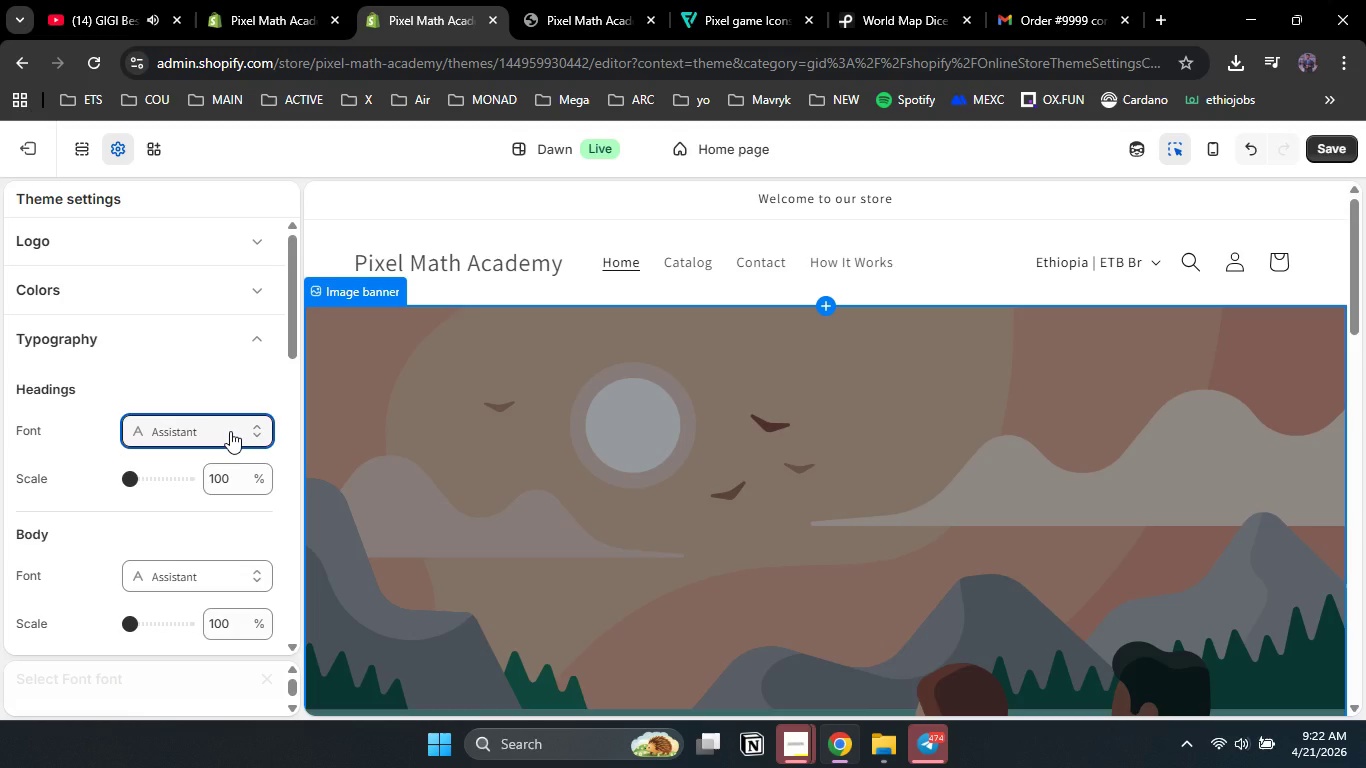 
left_click([139, 351])
 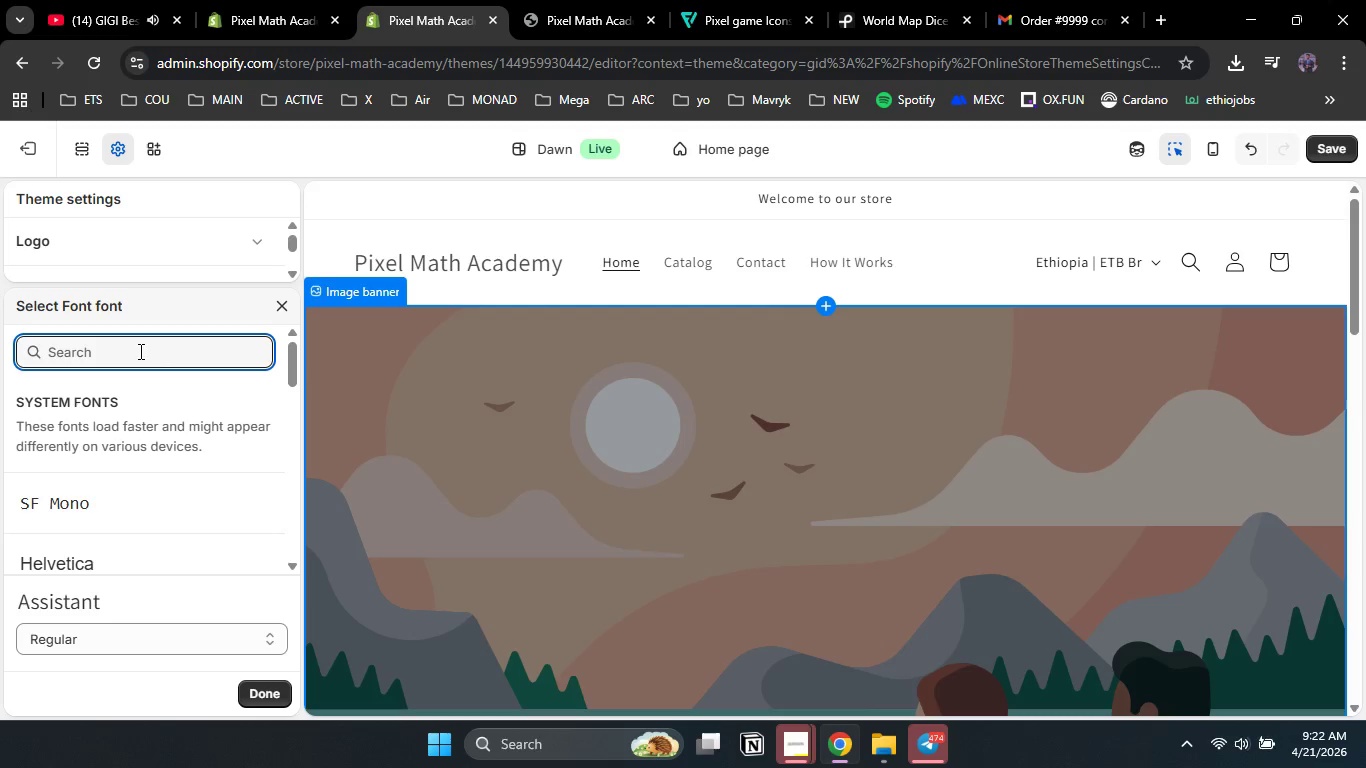 
type(press)
key(Backspace)
key(Backspace)
key(Backspace)
key(Backspace)
key(Backspace)
key(Backspace)
 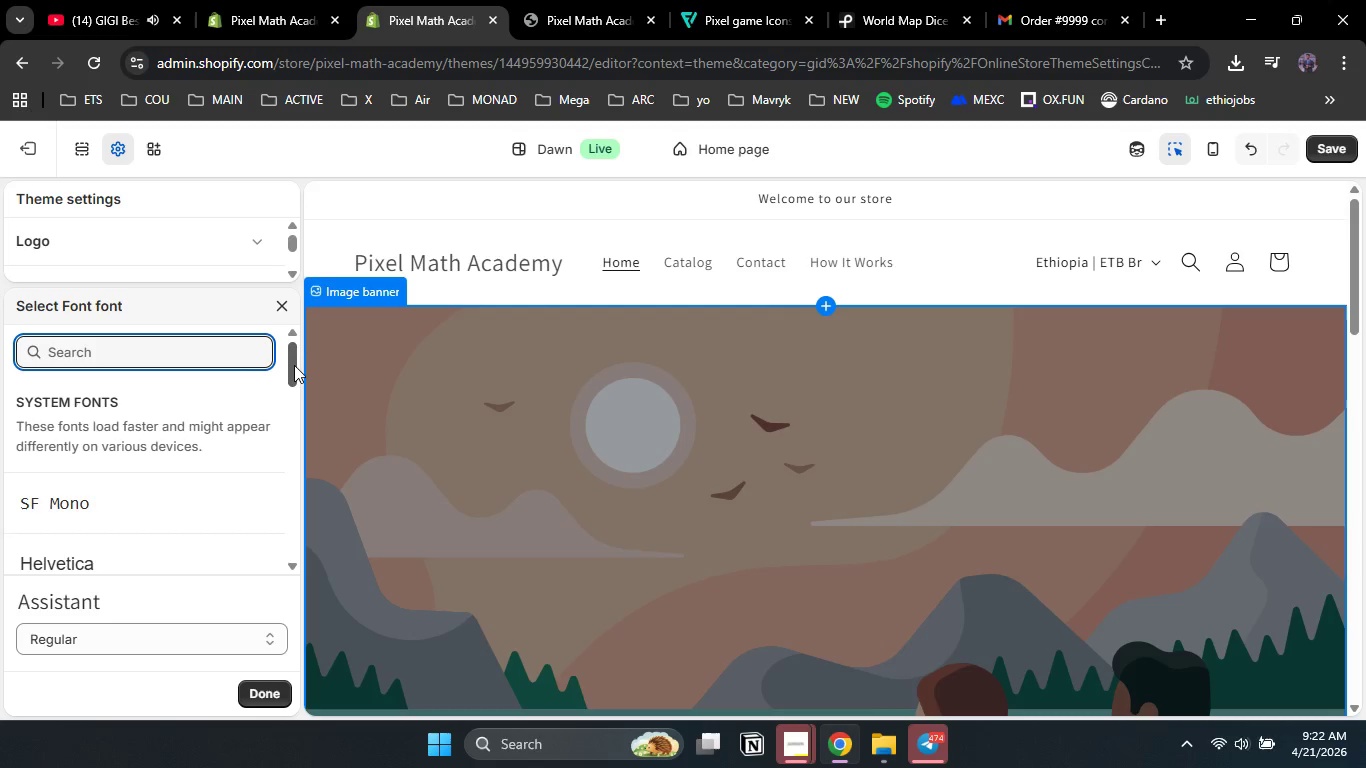 
left_click_drag(start_coordinate=[295, 366], to_coordinate=[281, 557])
 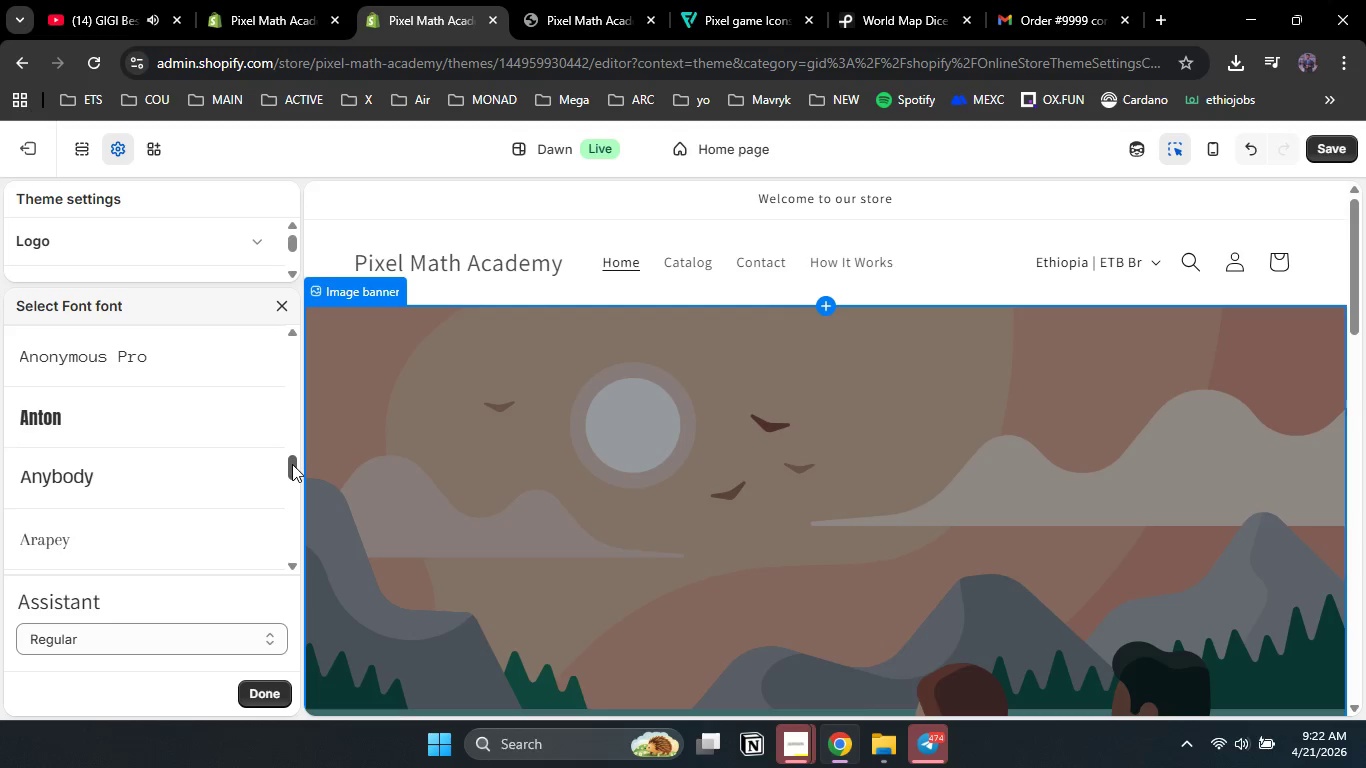 
left_click([130, 341])
 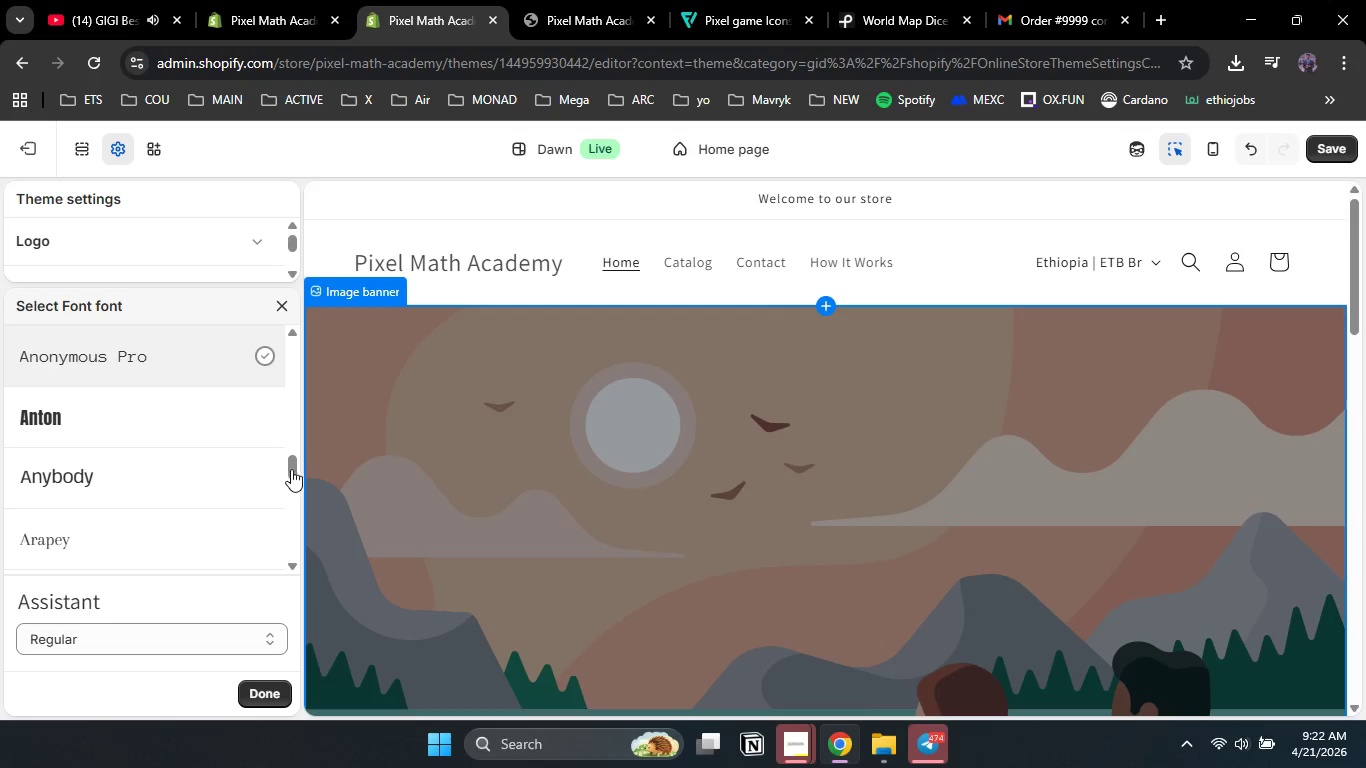 
left_click_drag(start_coordinate=[293, 469], to_coordinate=[288, 500])
 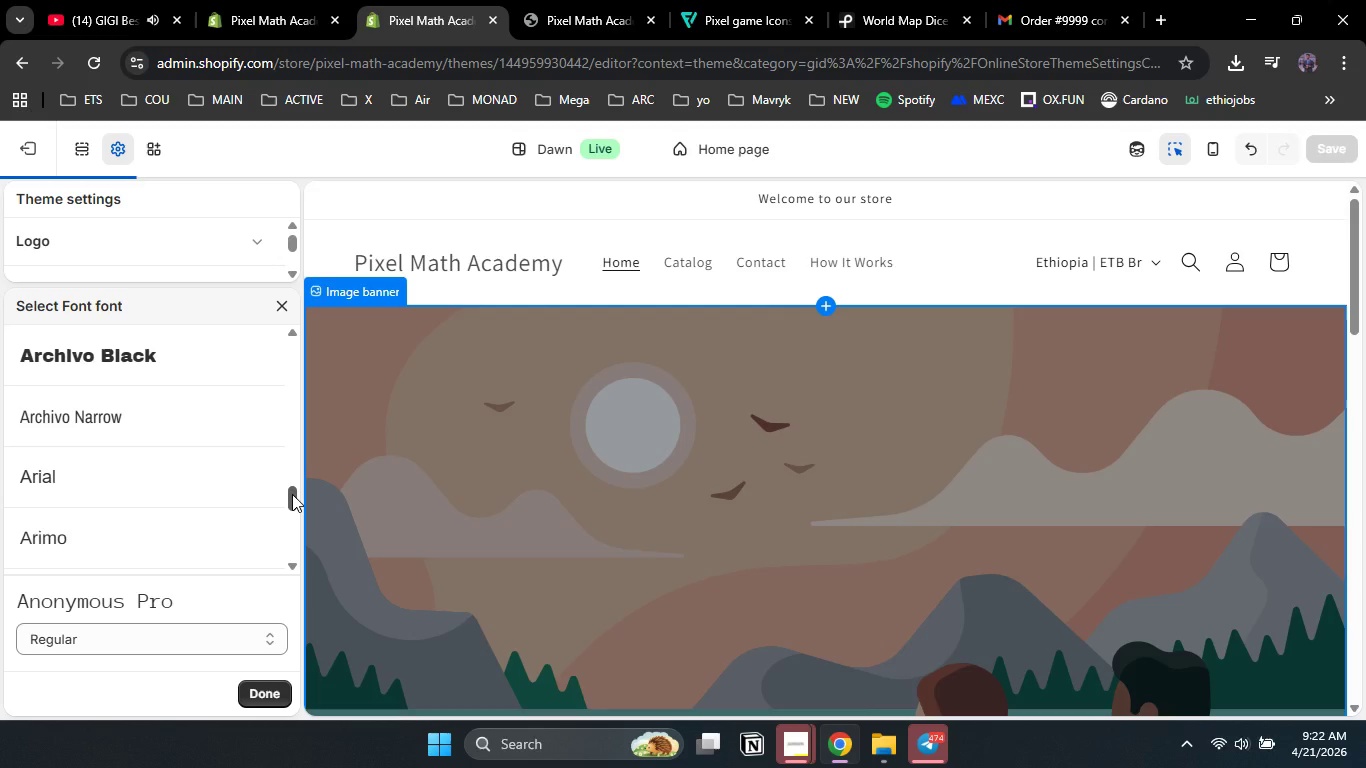 
left_click_drag(start_coordinate=[292, 494], to_coordinate=[290, 547])
 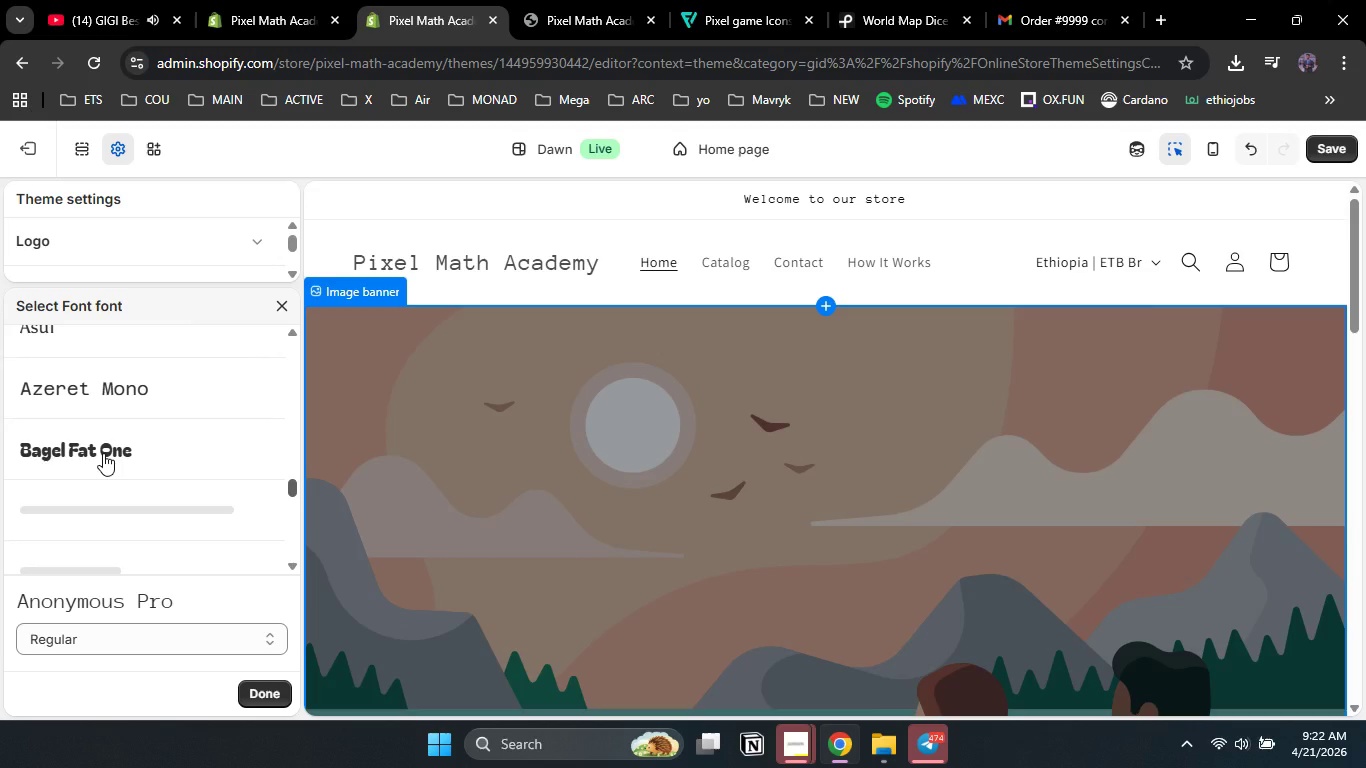 
left_click_drag(start_coordinate=[103, 453], to_coordinate=[277, 308])
 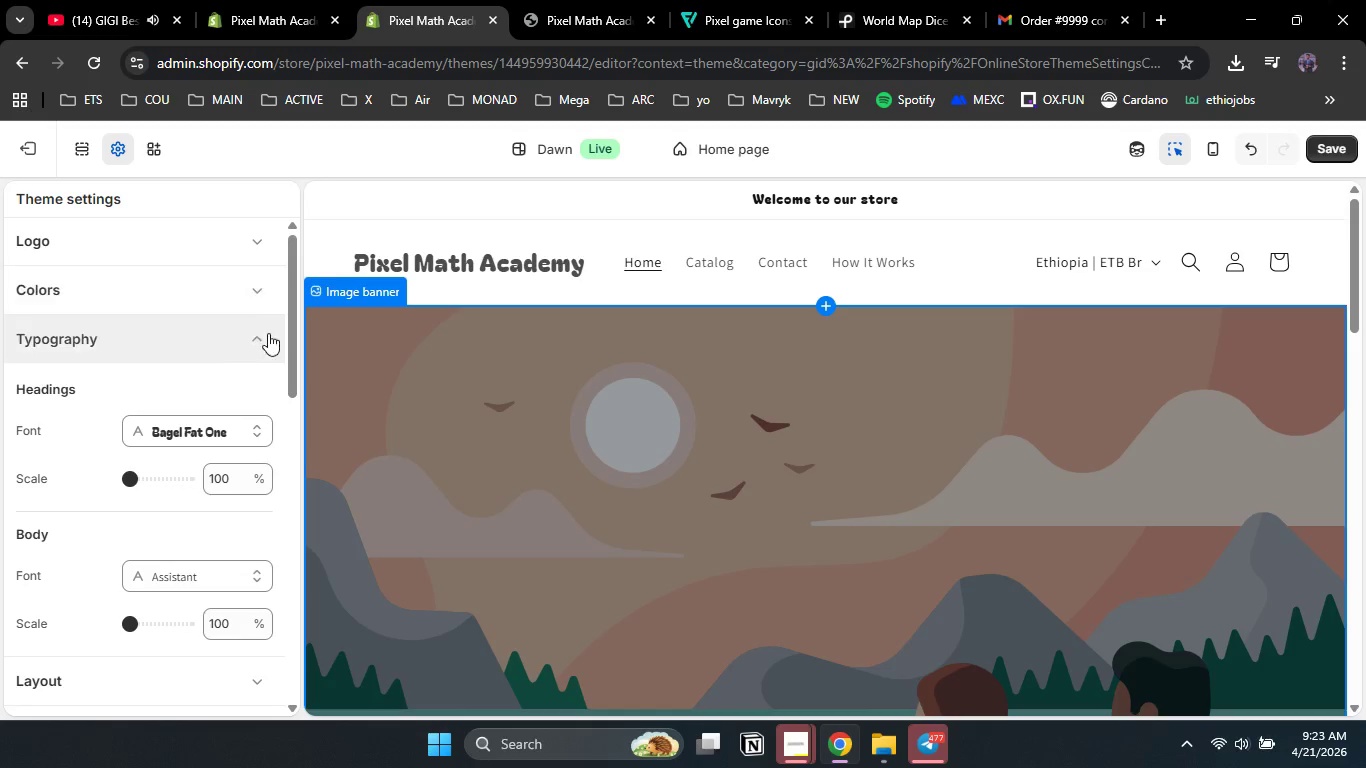 
left_click([277, 308])
 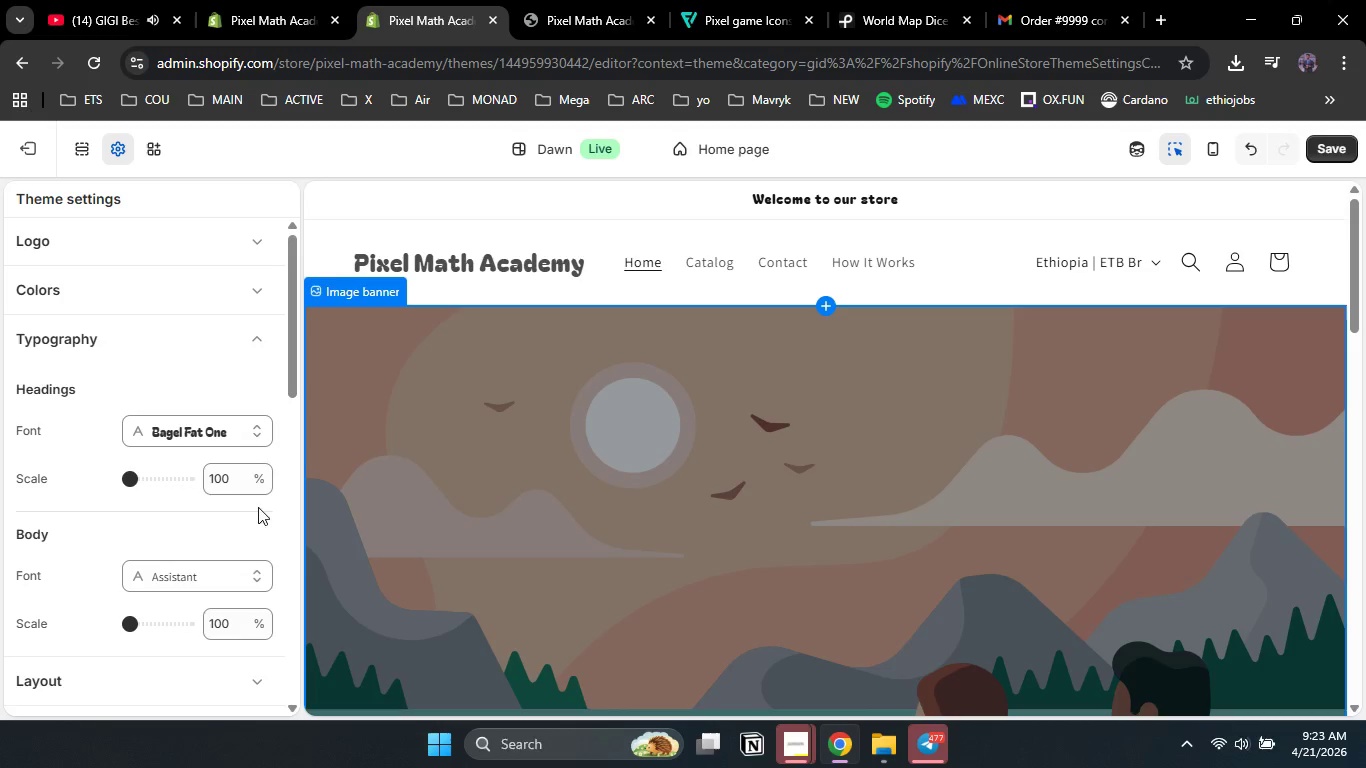 
left_click_drag(start_coordinate=[290, 380], to_coordinate=[290, 421])
 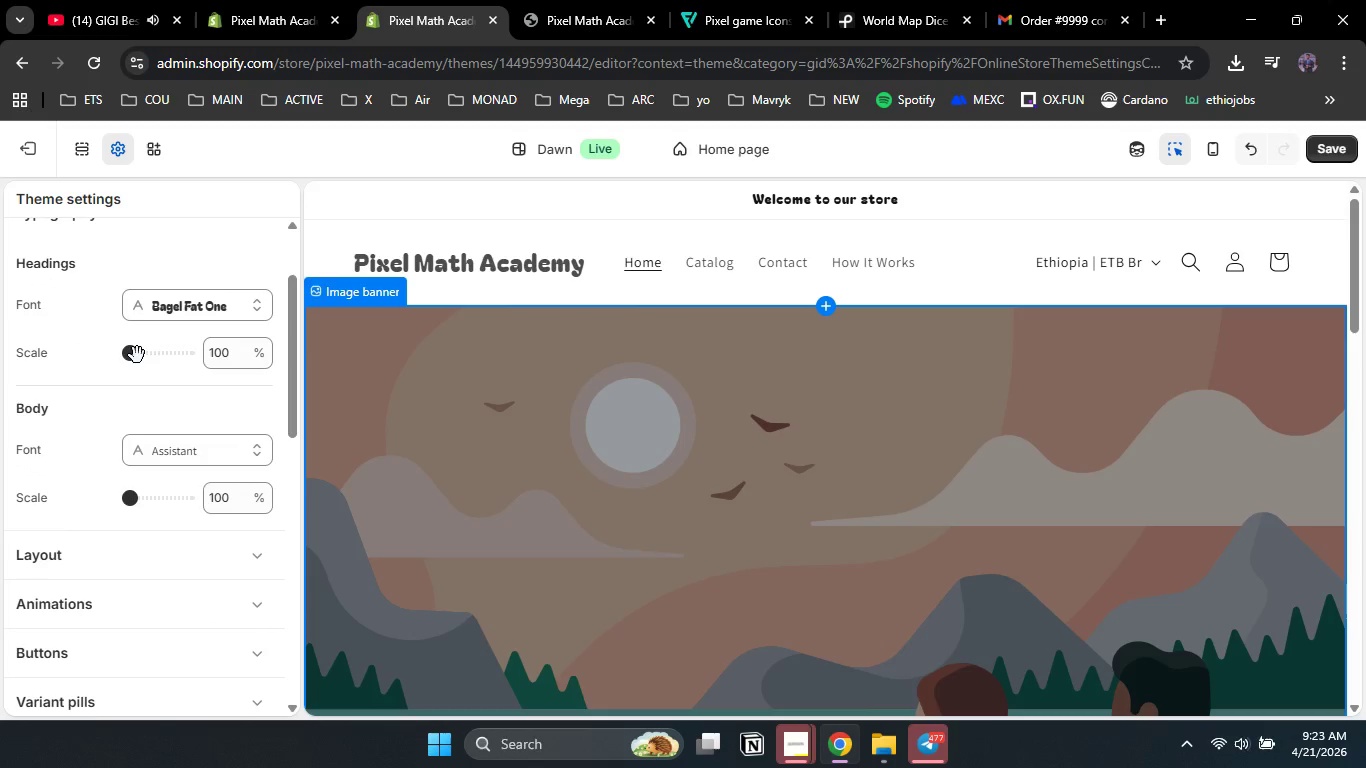 
left_click([137, 353])
 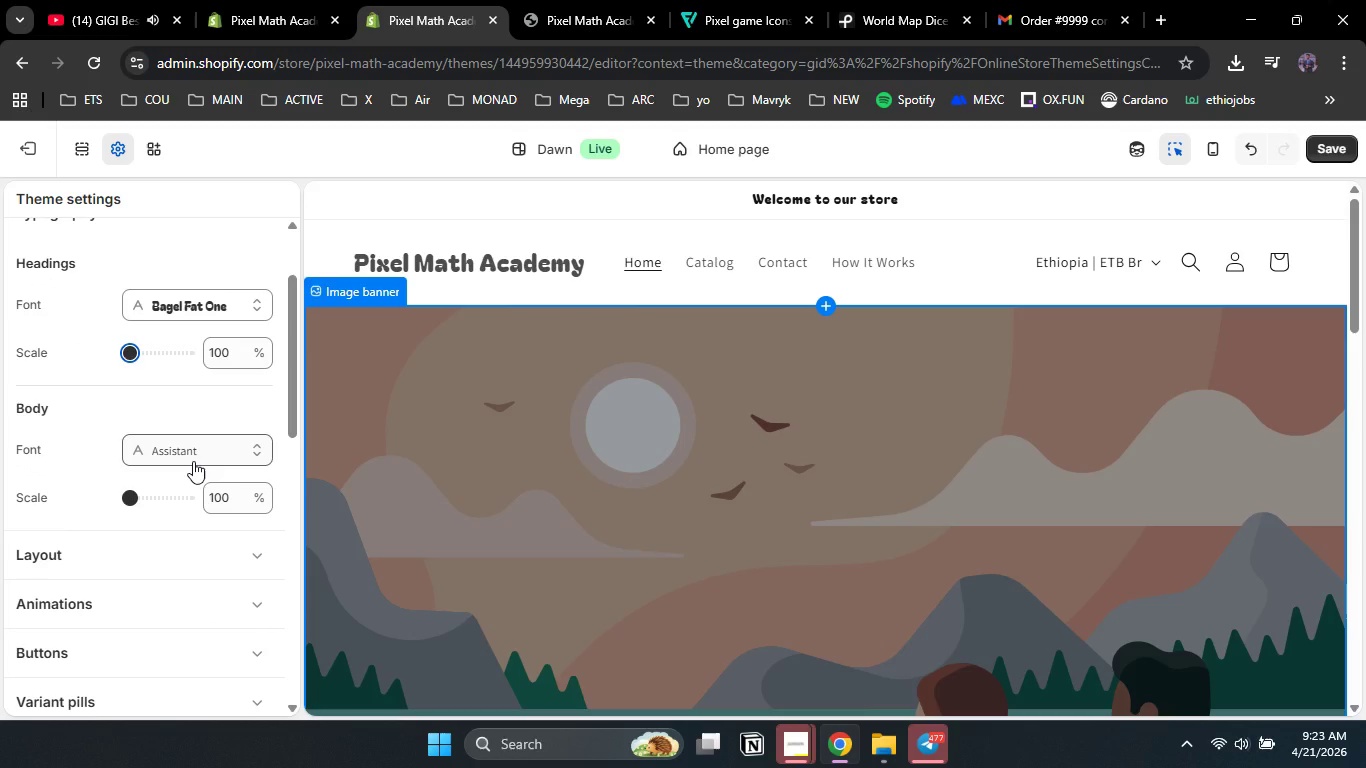 
wait(7.2)
 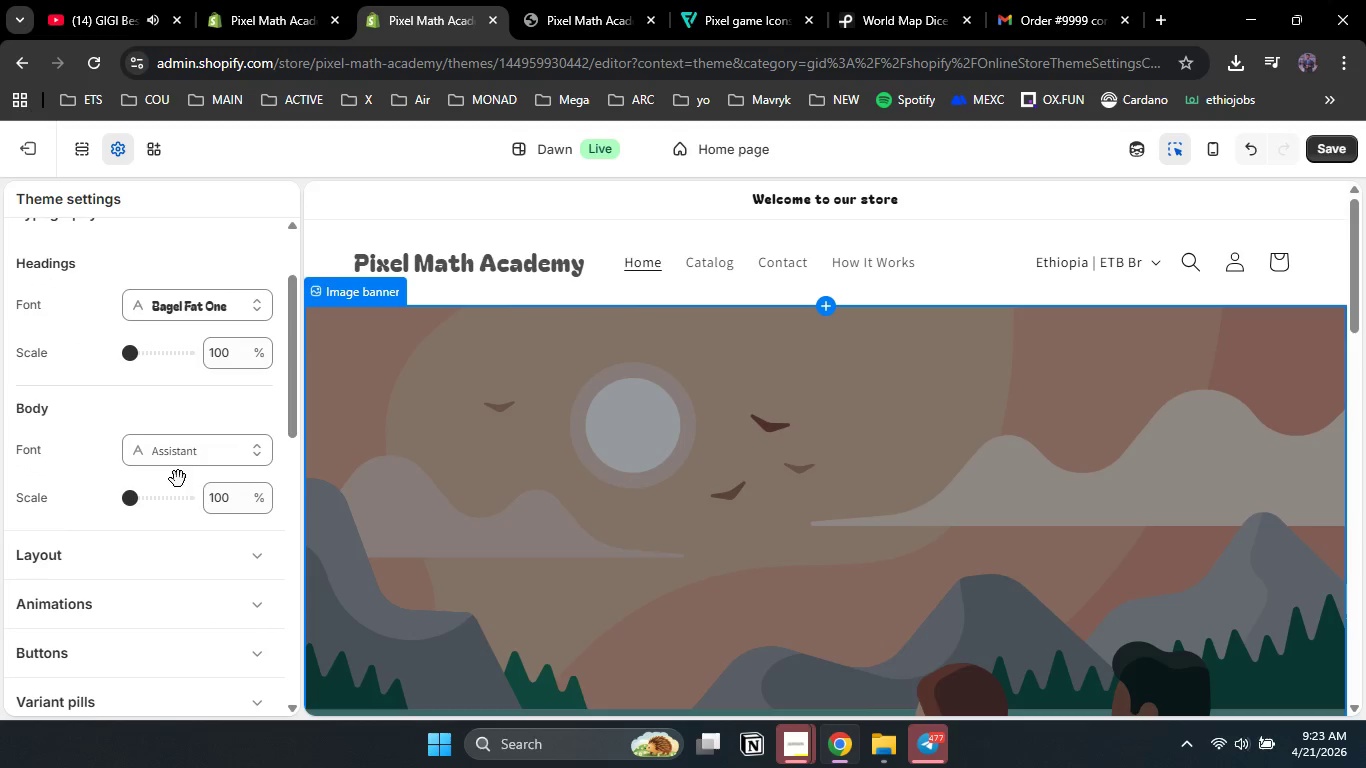 
left_click([218, 440])
 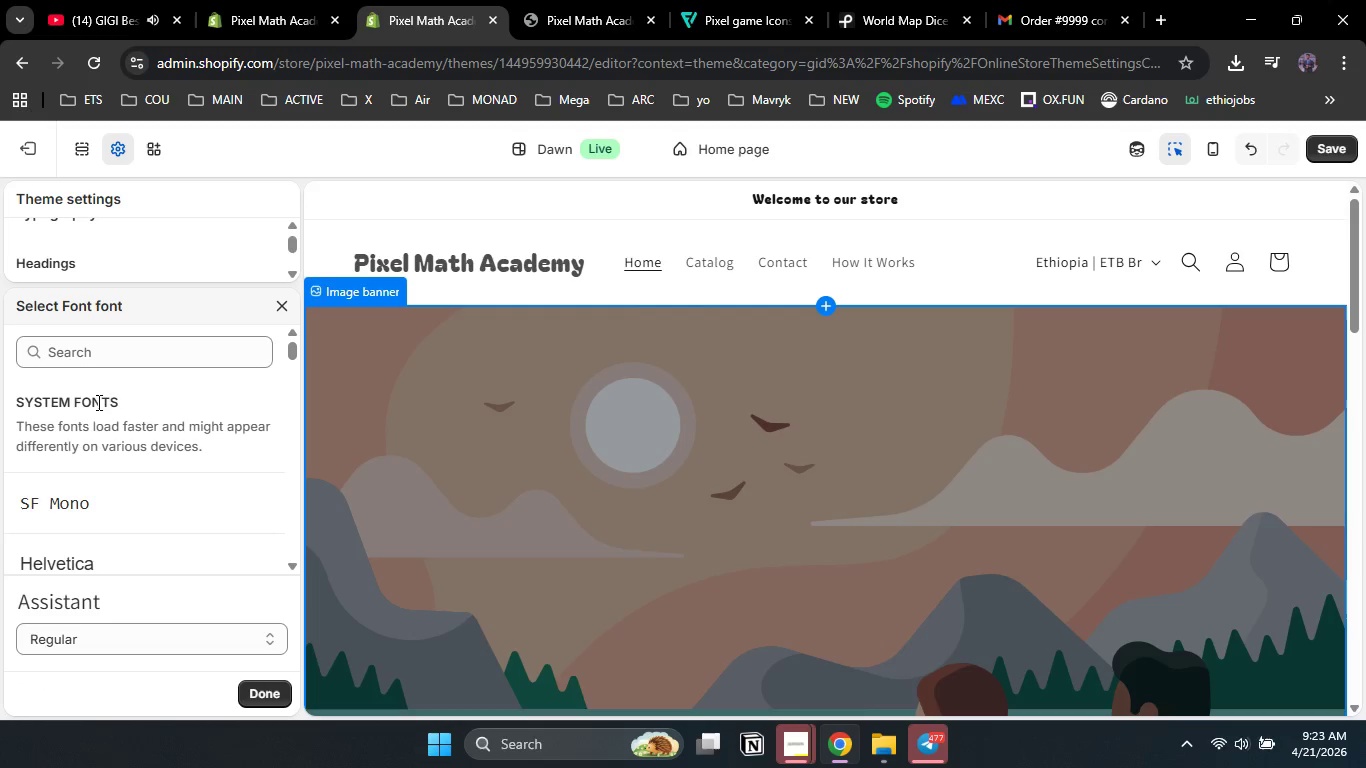 
left_click([62, 502])
 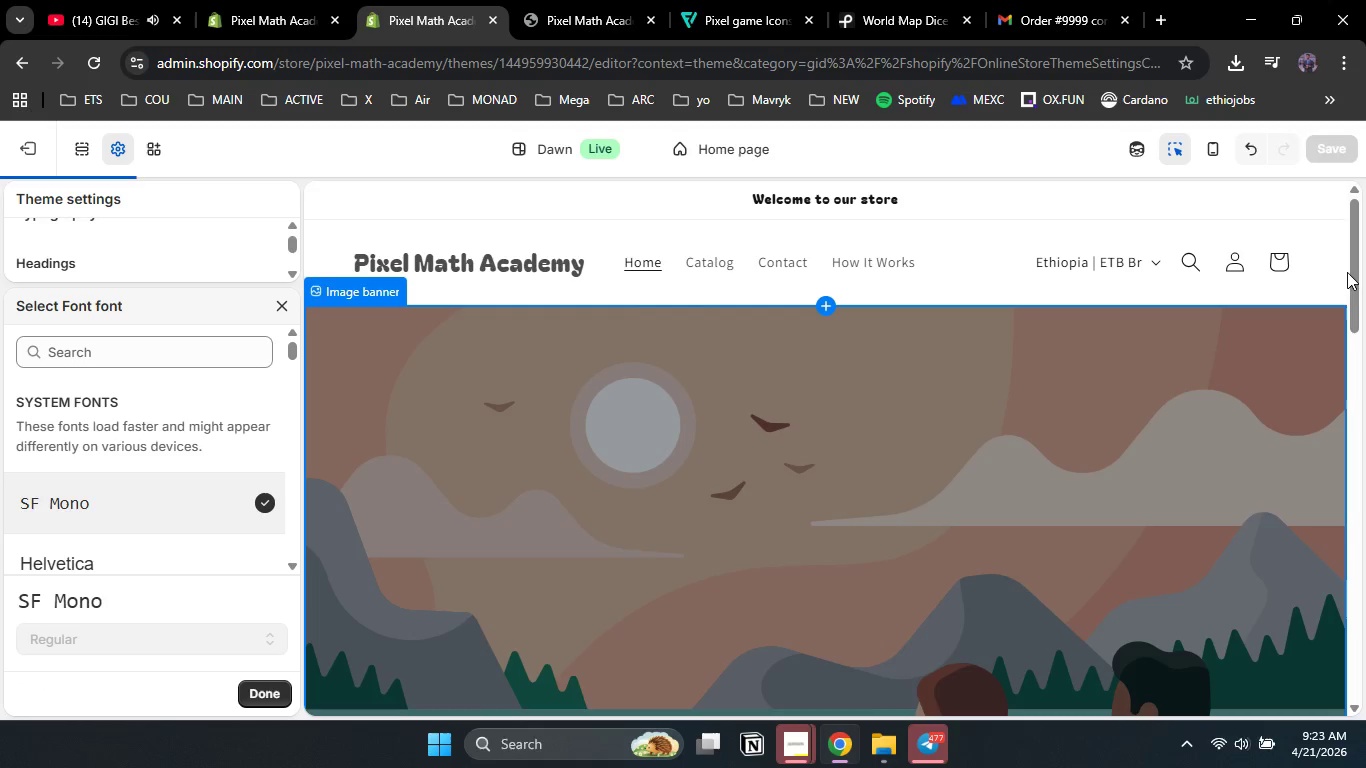 
left_click_drag(start_coordinate=[1352, 282], to_coordinate=[1365, 493])
 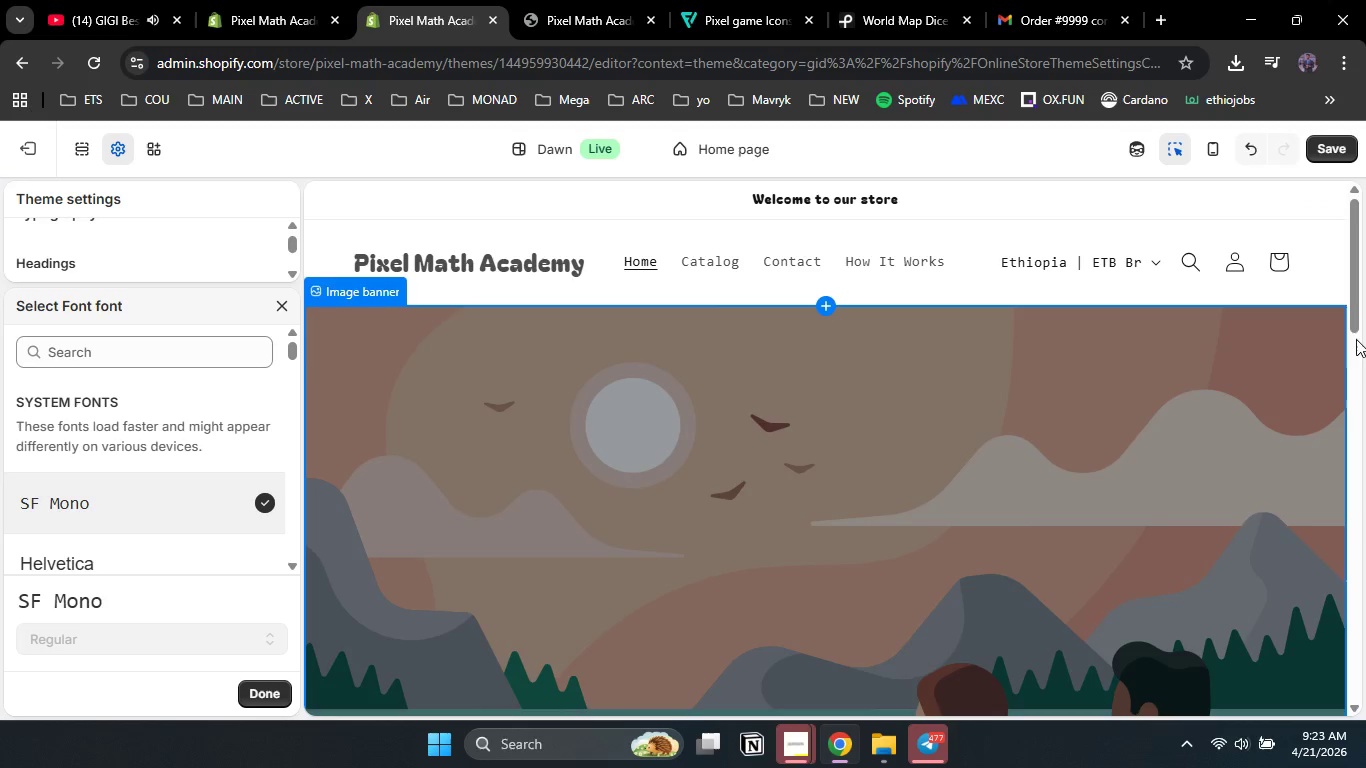 
left_click_drag(start_coordinate=[1356, 314], to_coordinate=[1361, 526])
 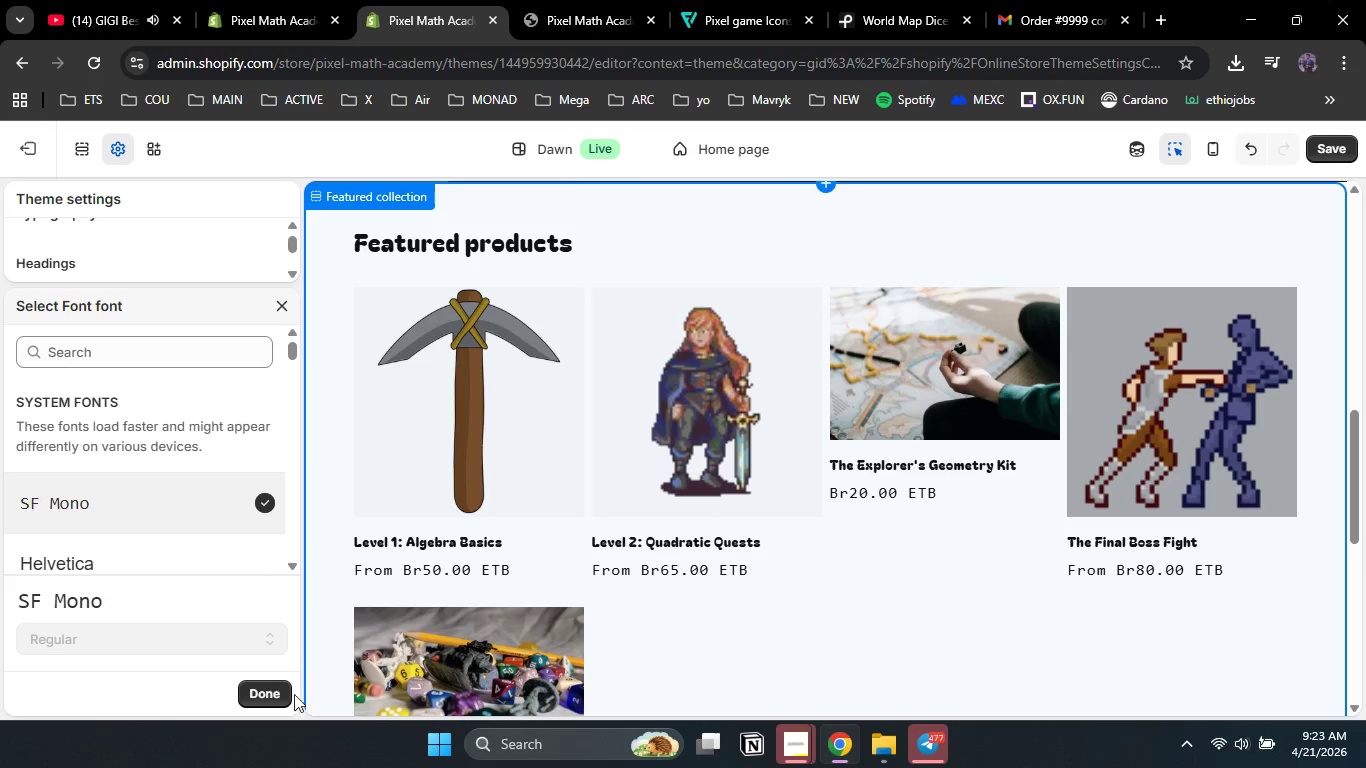 
left_click([271, 687])
 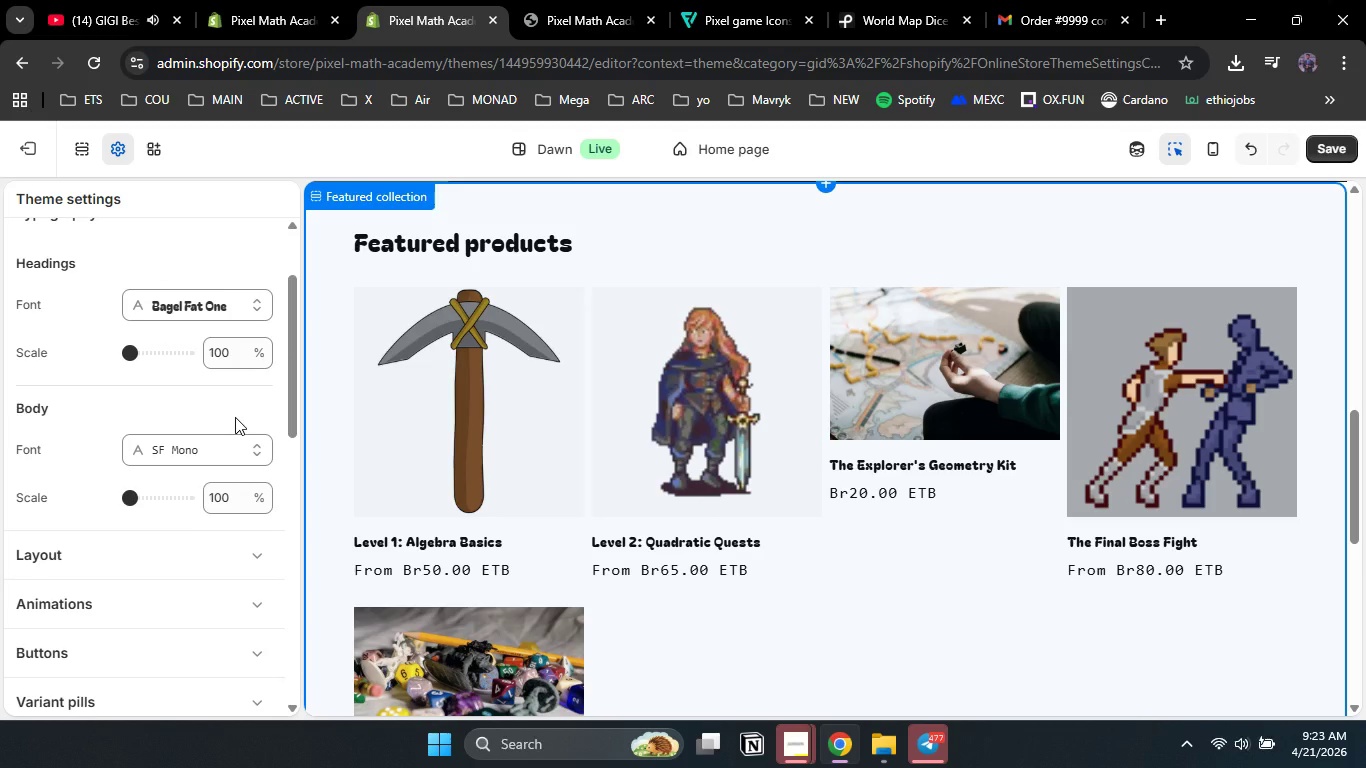 
wait(9.53)
 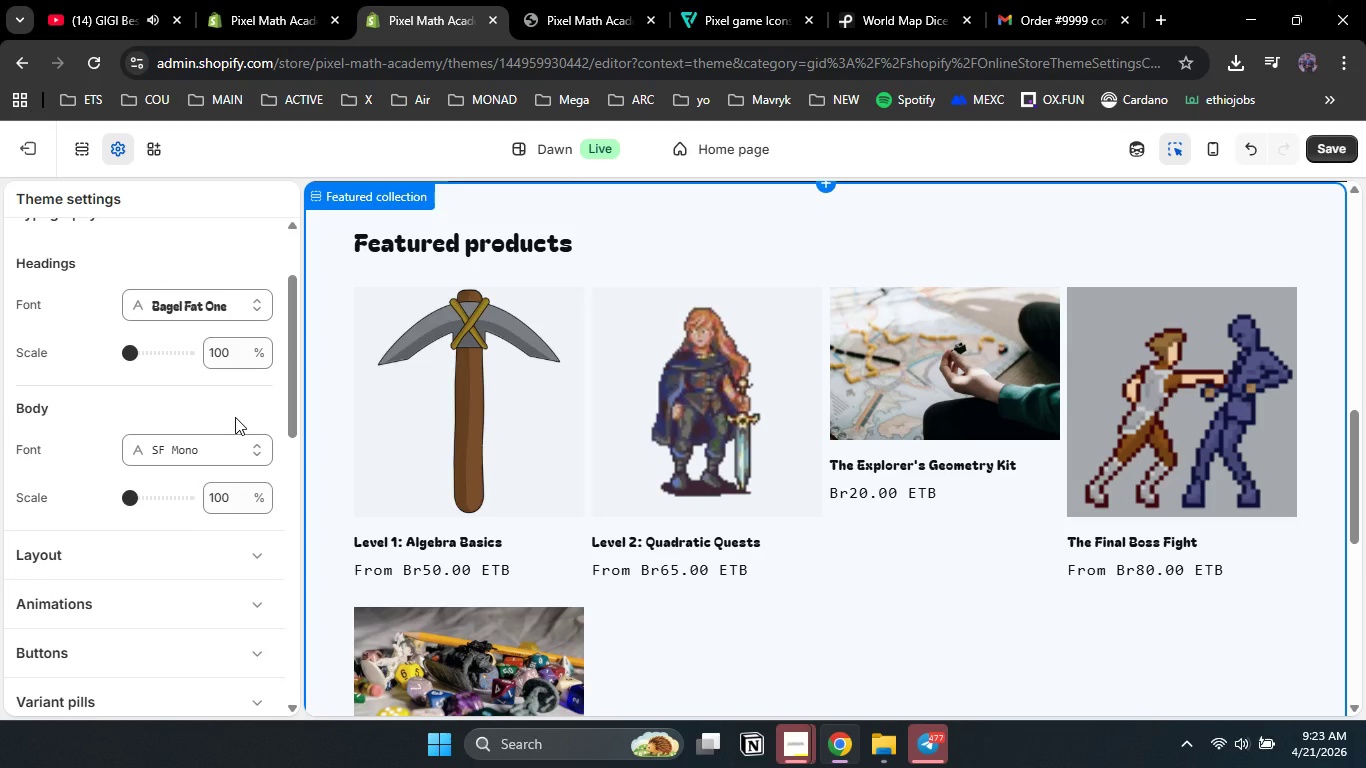 
key(PlayPause)
 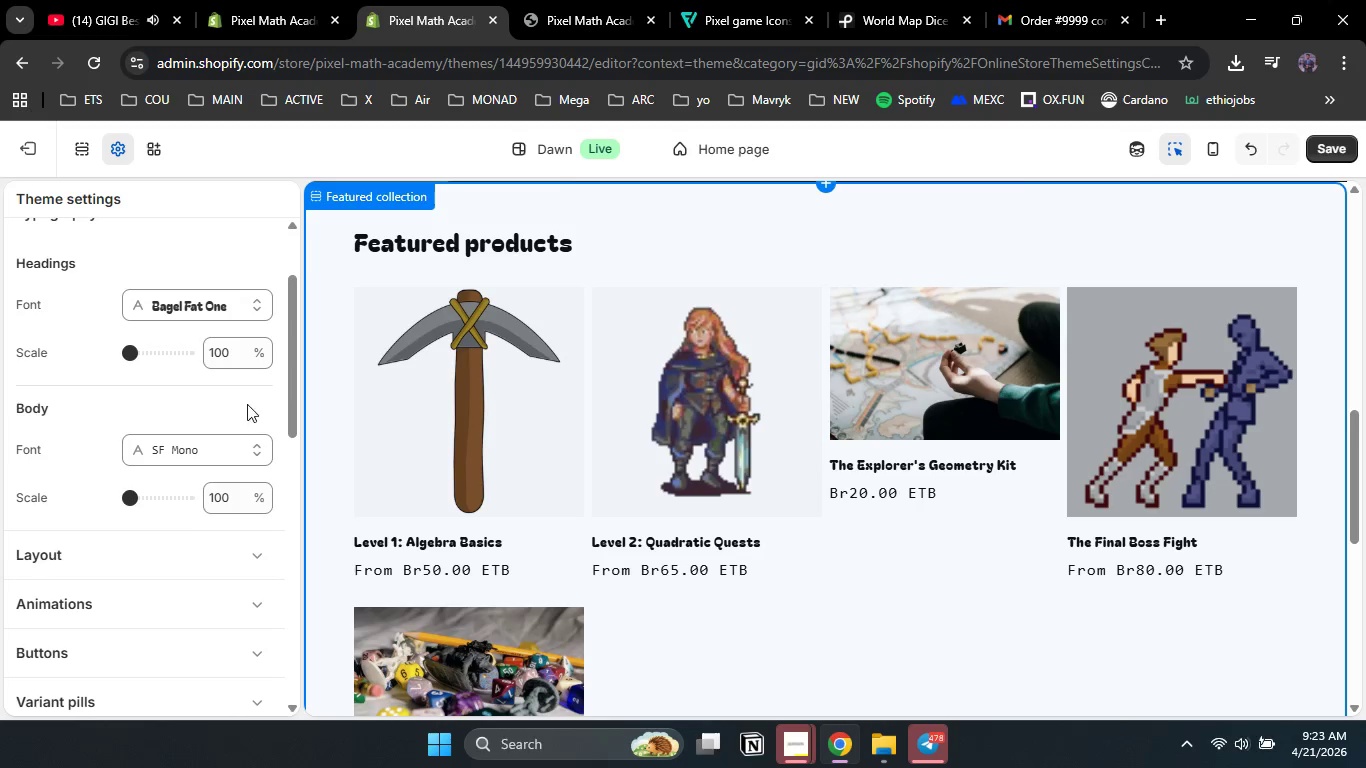 
left_click_drag(start_coordinate=[292, 398], to_coordinate=[293, 492])
 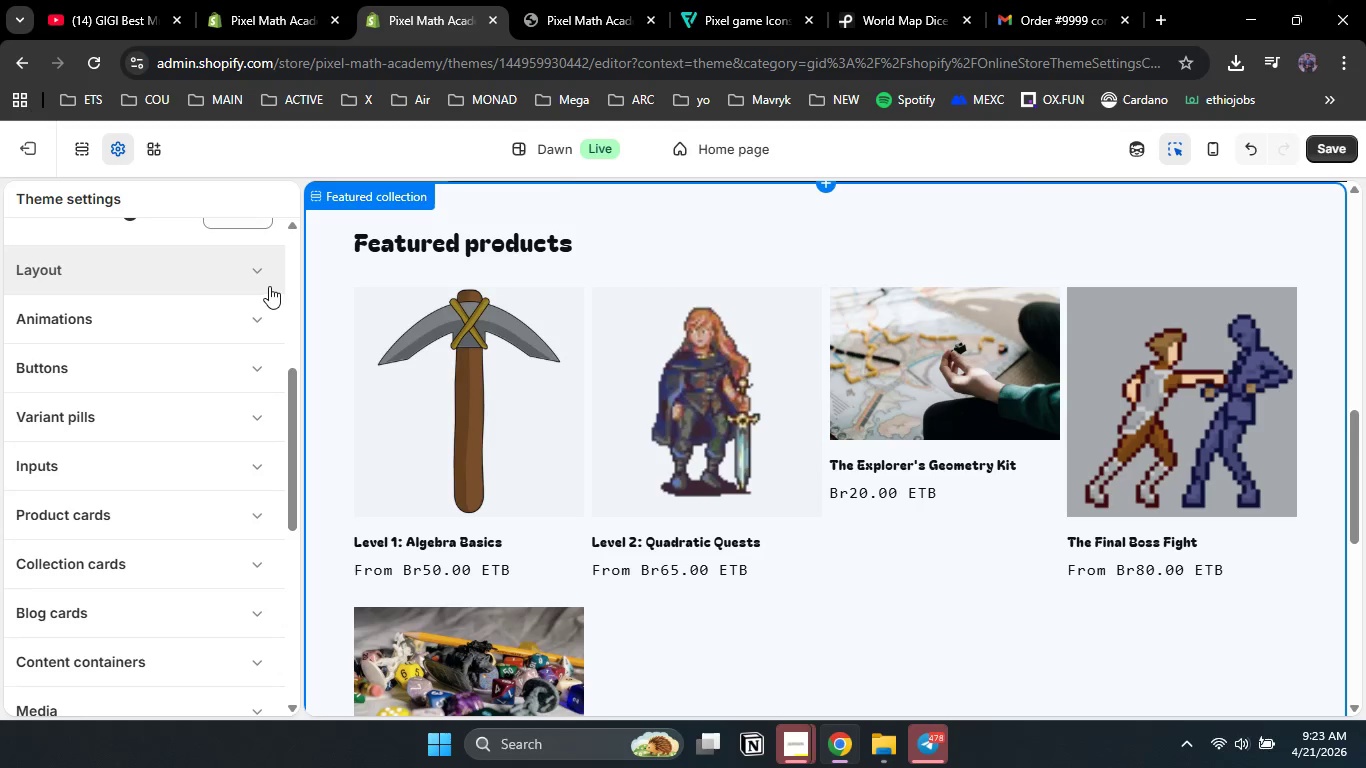 
left_click_drag(start_coordinate=[265, 281], to_coordinate=[290, 362])
 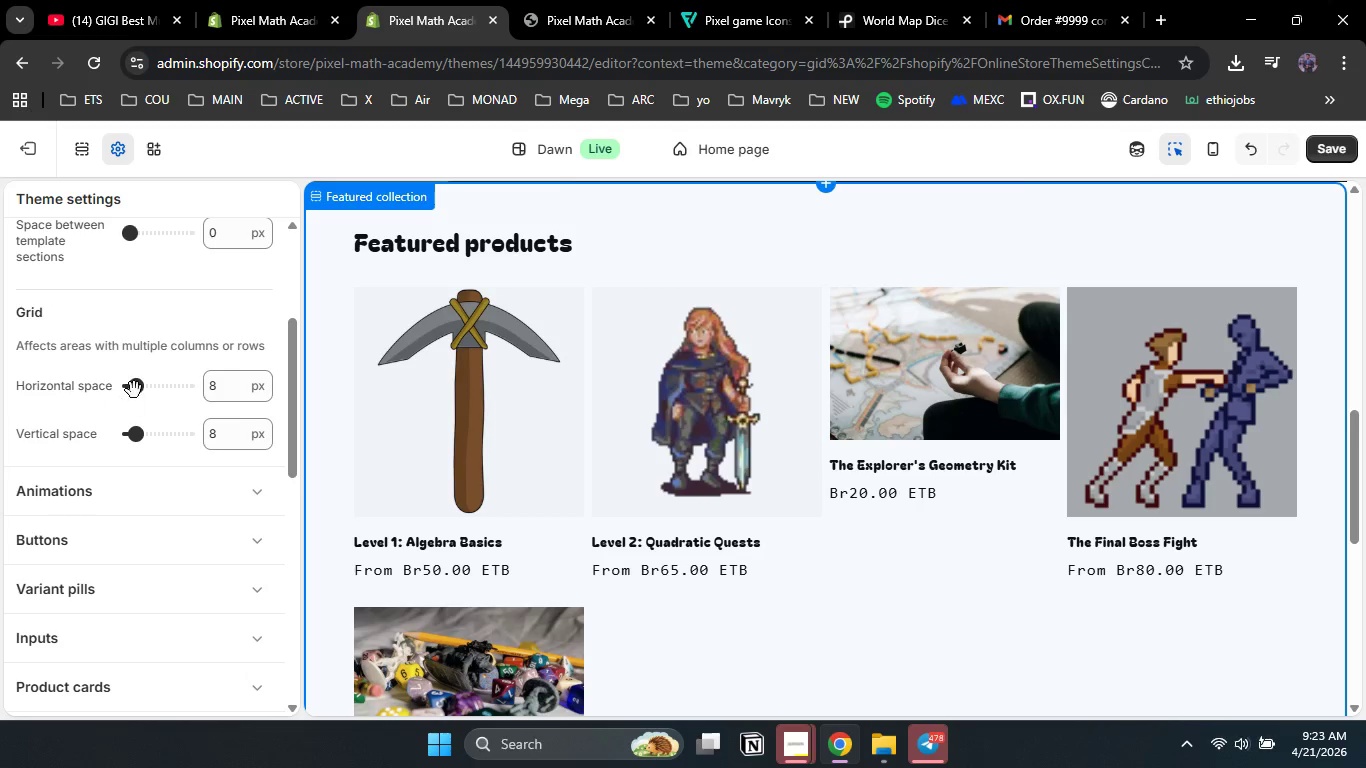 
left_click_drag(start_coordinate=[134, 390], to_coordinate=[1338, 151])
 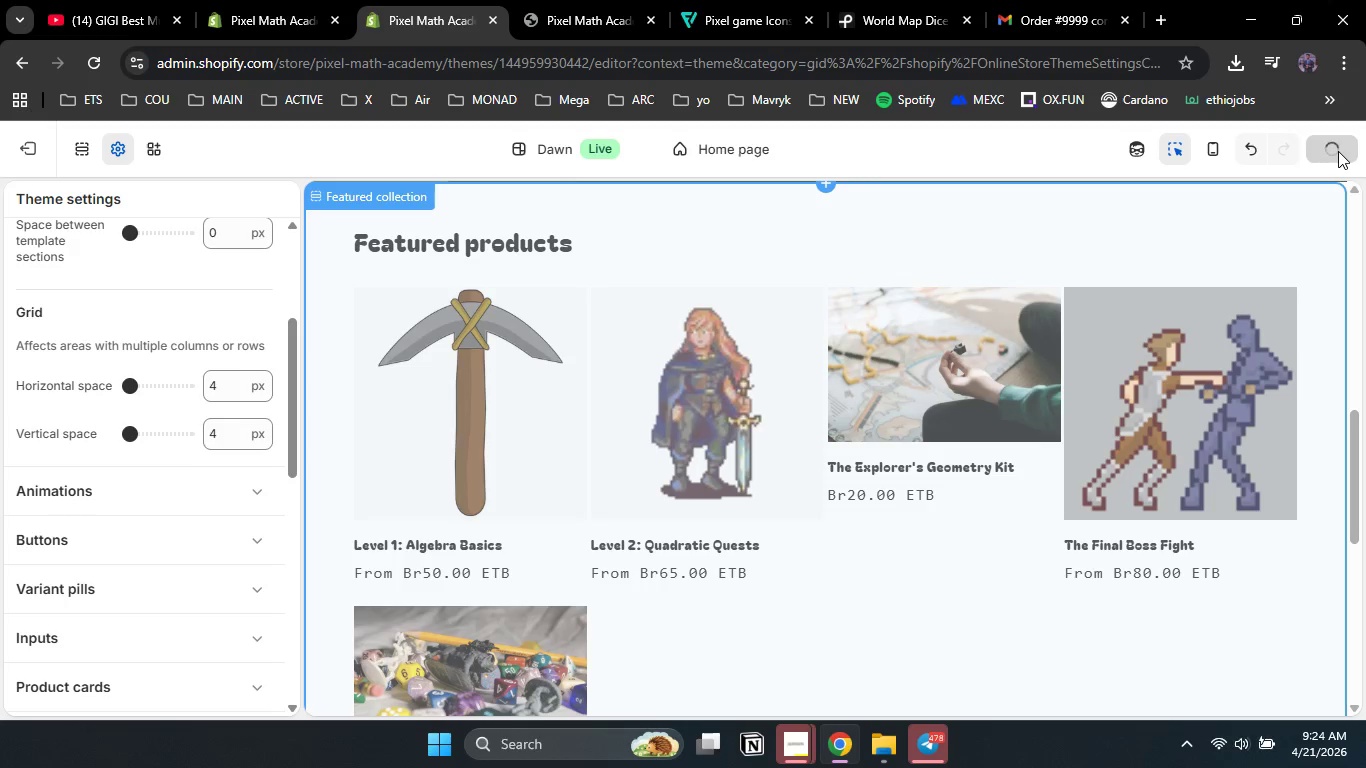 
left_click([1338, 151])
 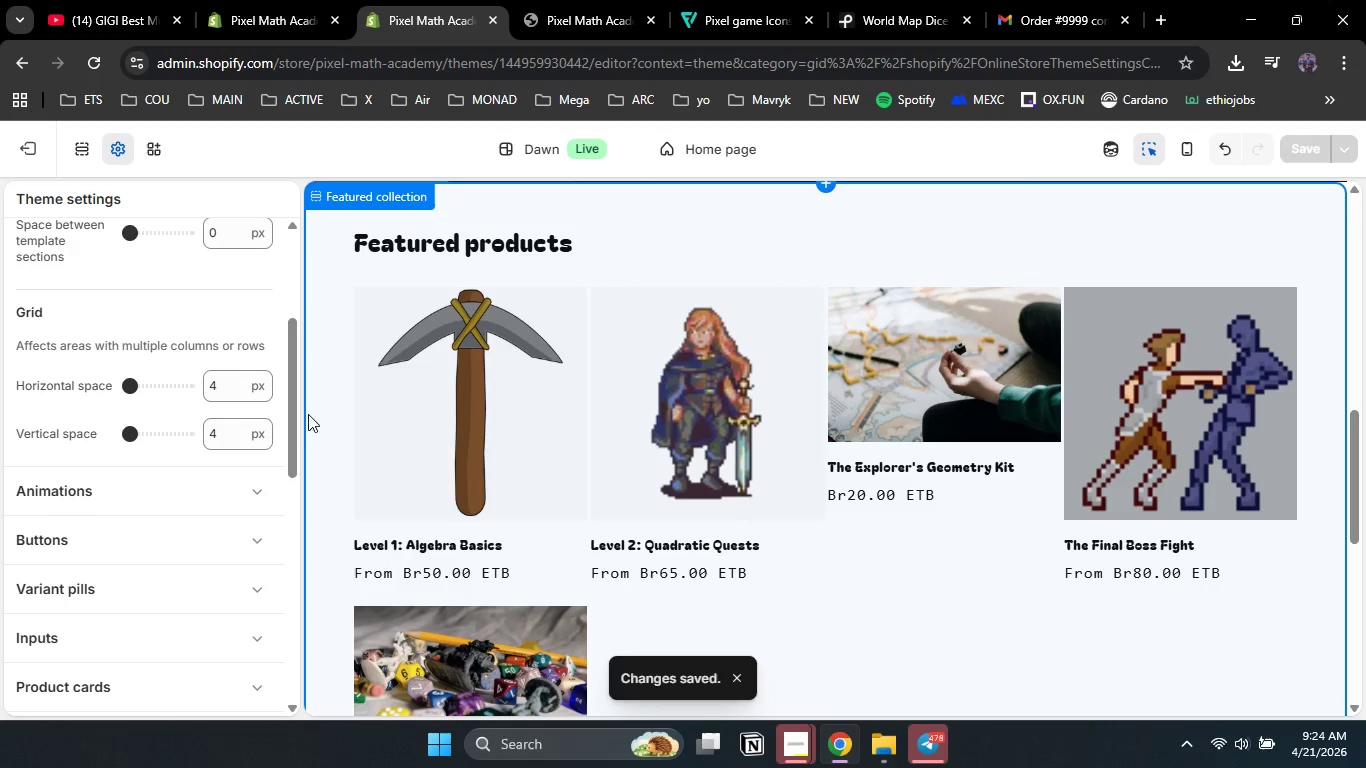 
wait(6.19)
 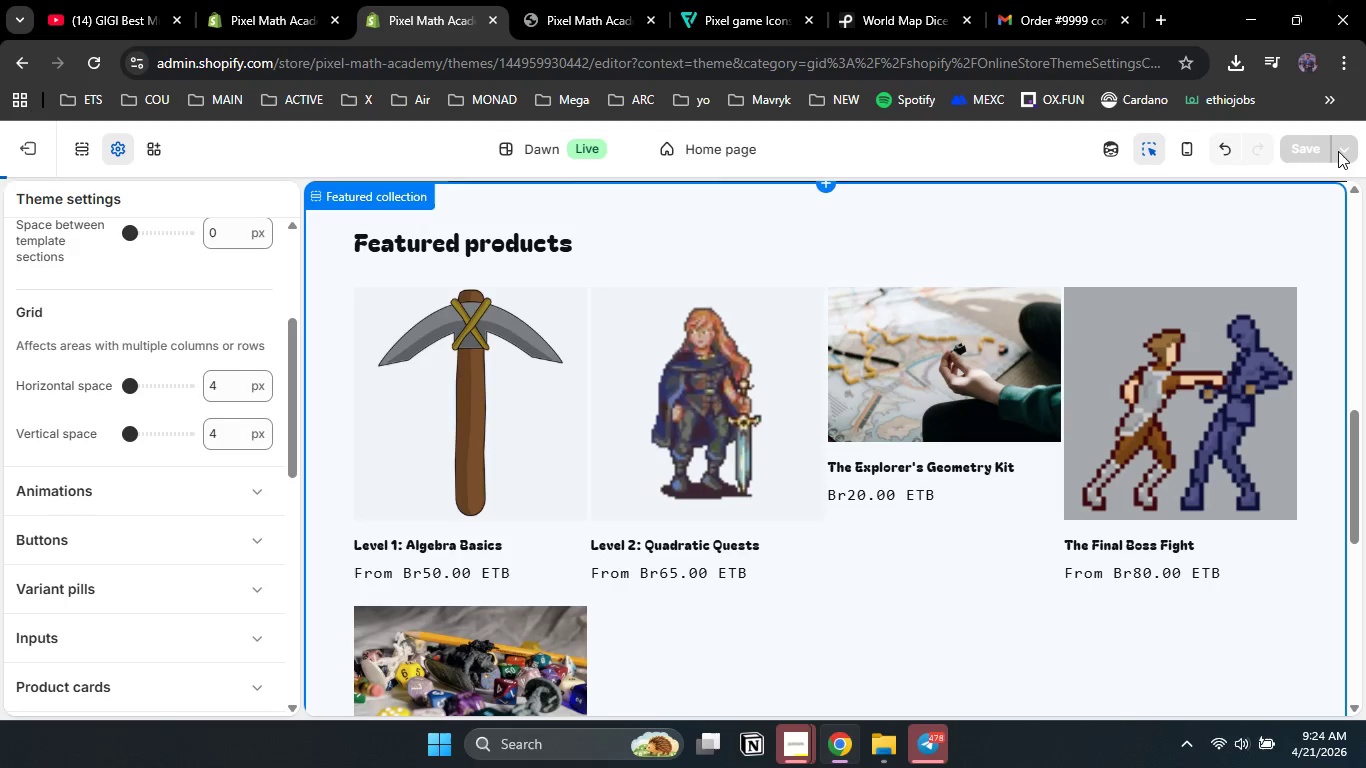 
left_click_drag(start_coordinate=[288, 371], to_coordinate=[338, 239])
 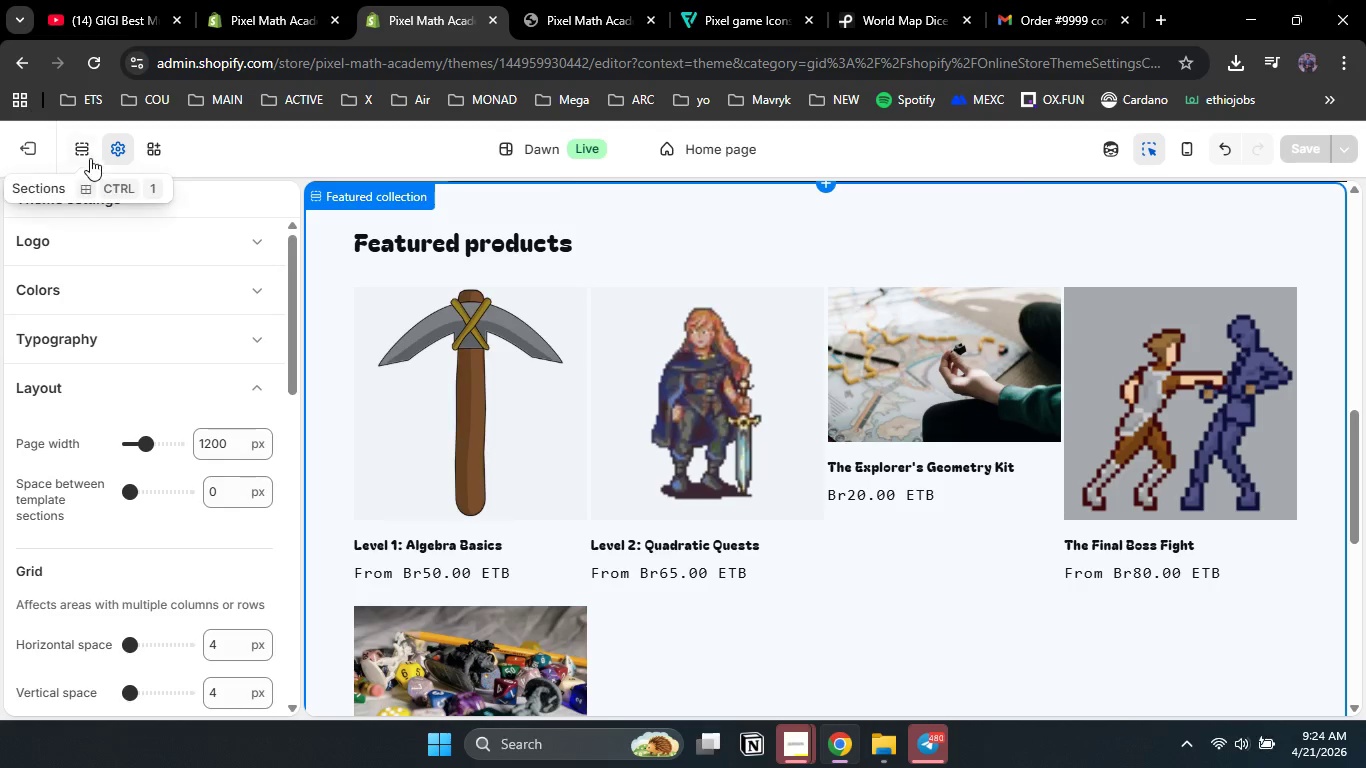 
left_click([87, 154])
 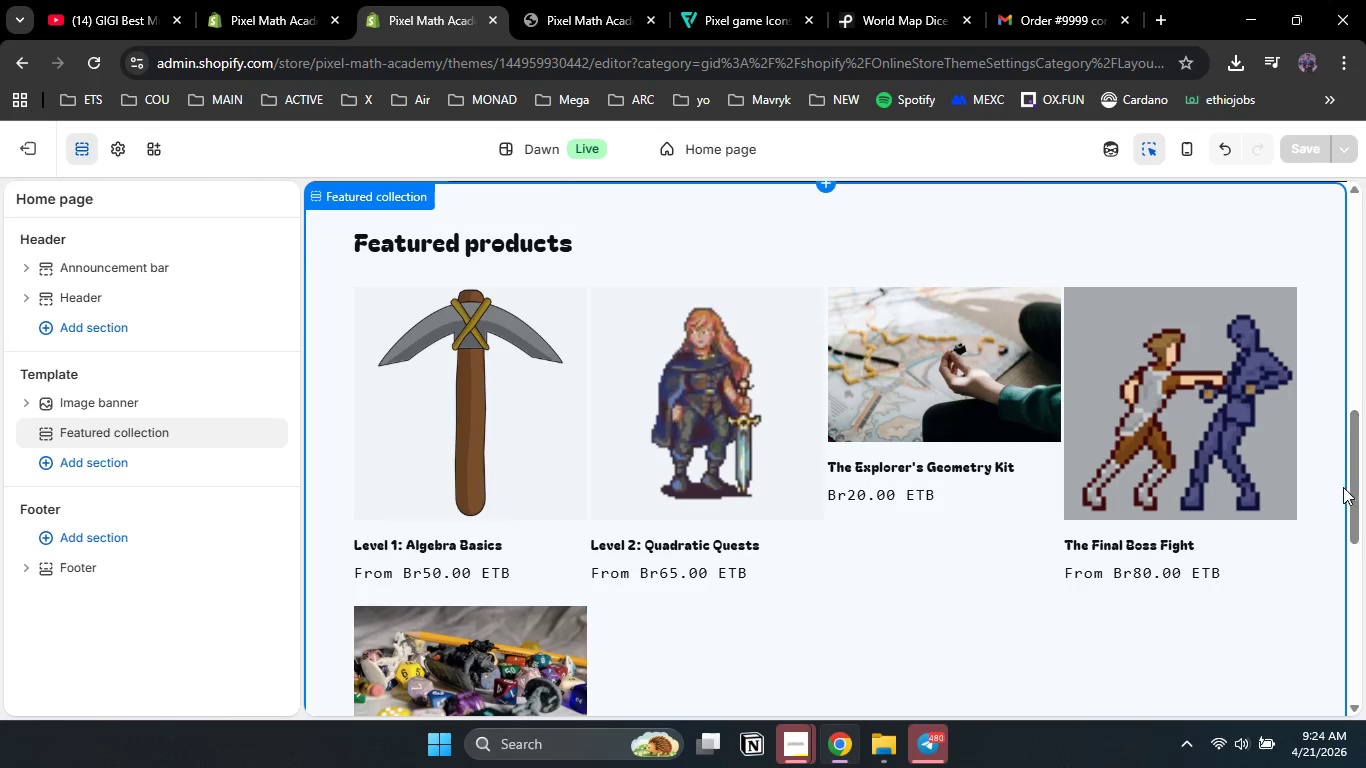 
left_click_drag(start_coordinate=[1353, 487], to_coordinate=[1365, 211])
 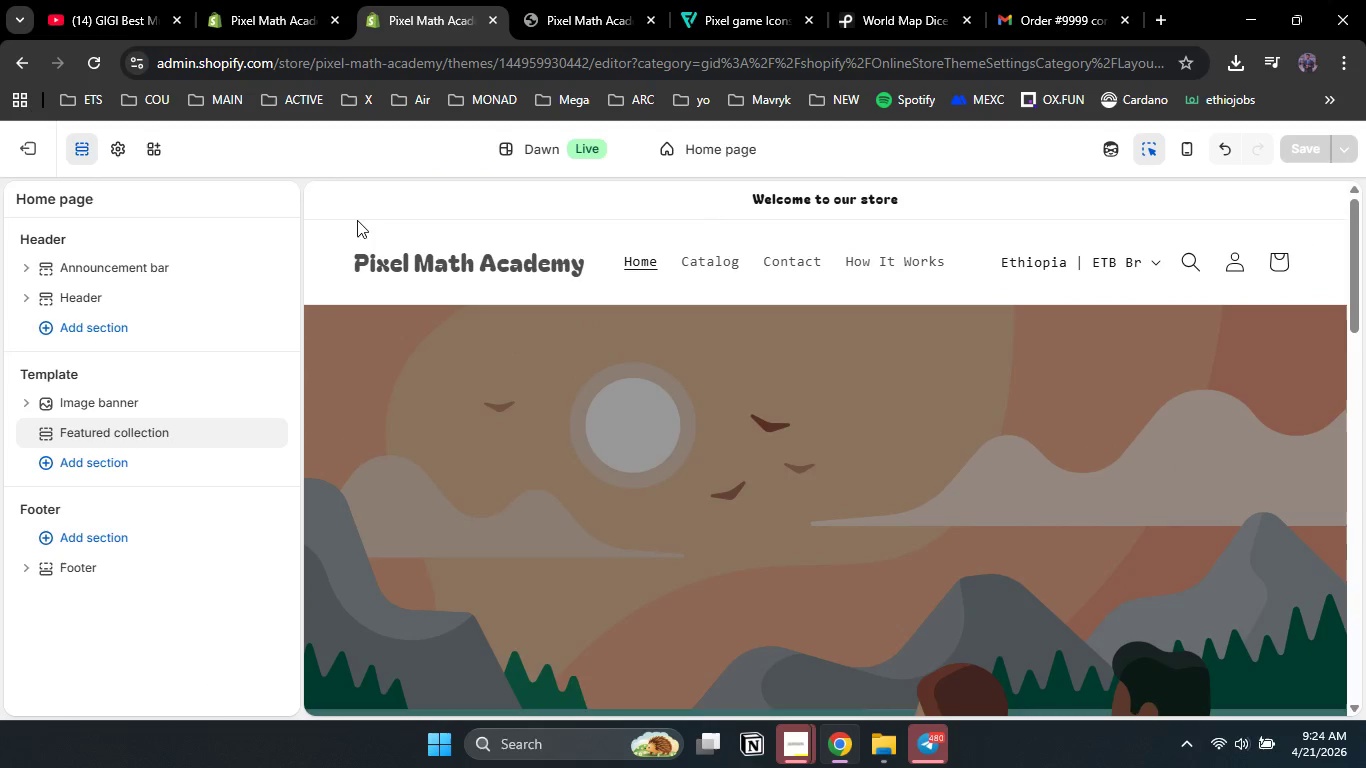 
left_click([369, 197])
 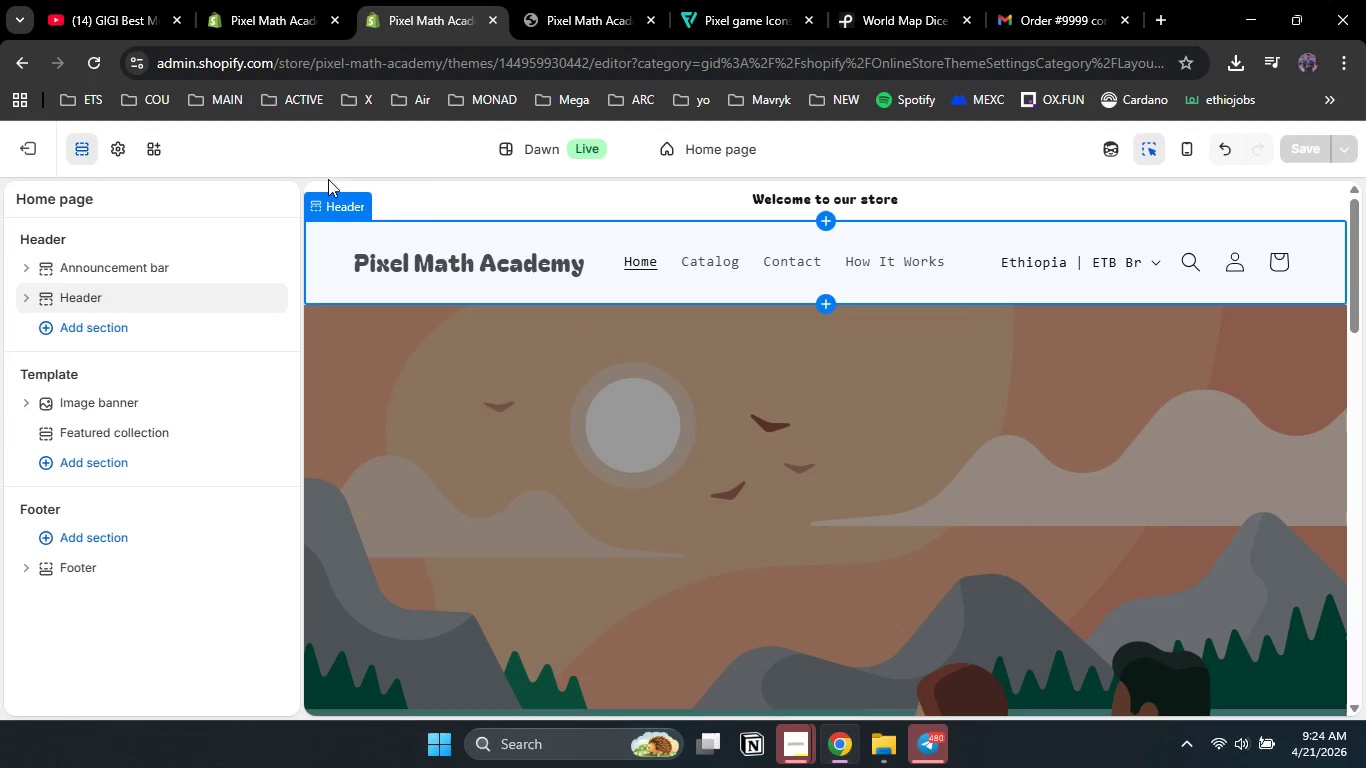 
left_click([319, 187])
 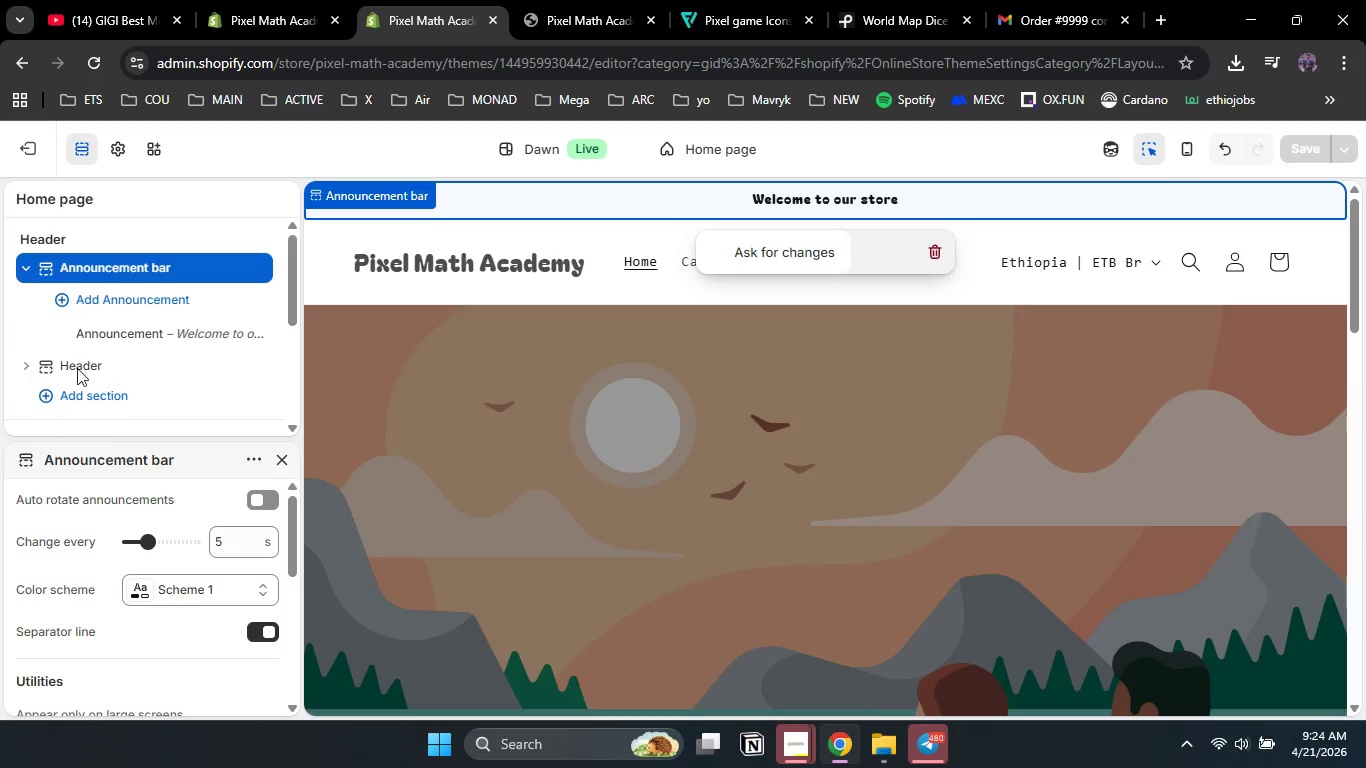 
wait(6.25)
 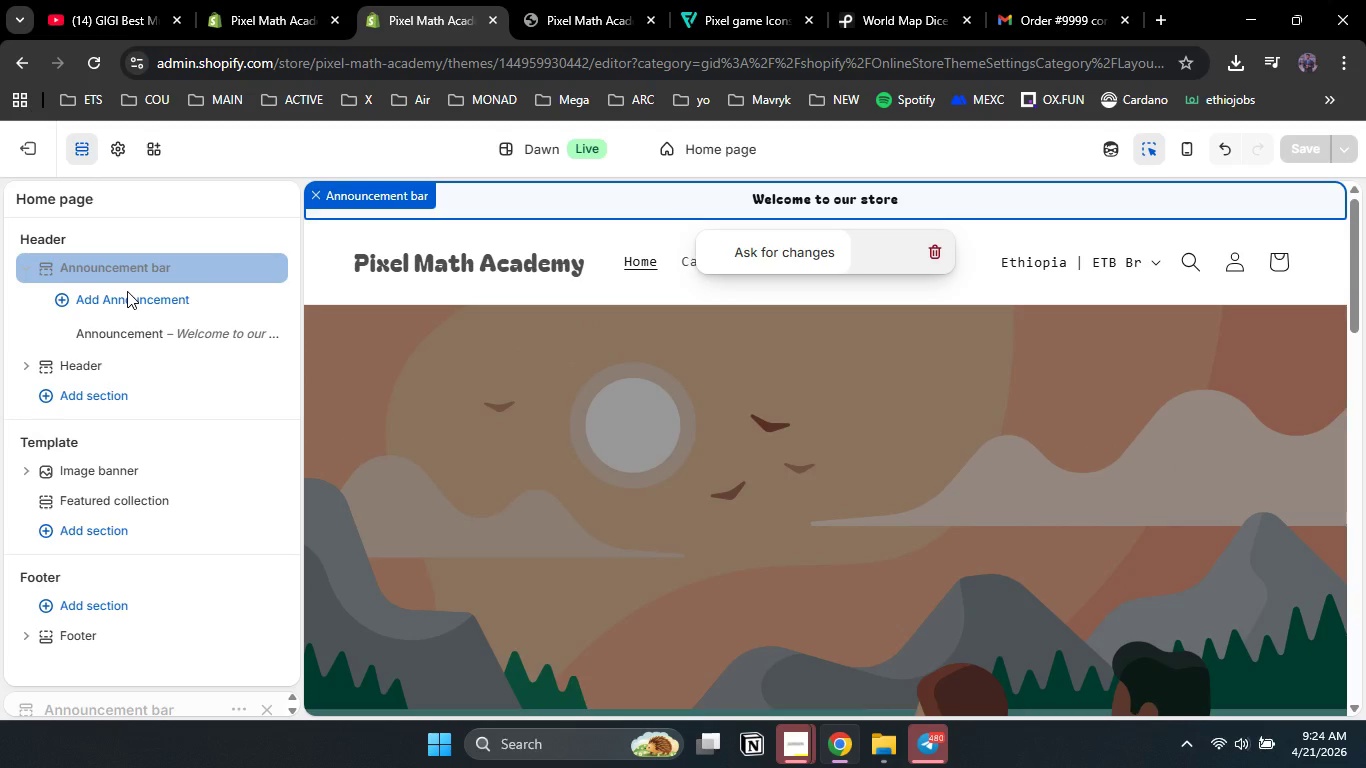 
left_click([235, 440])
 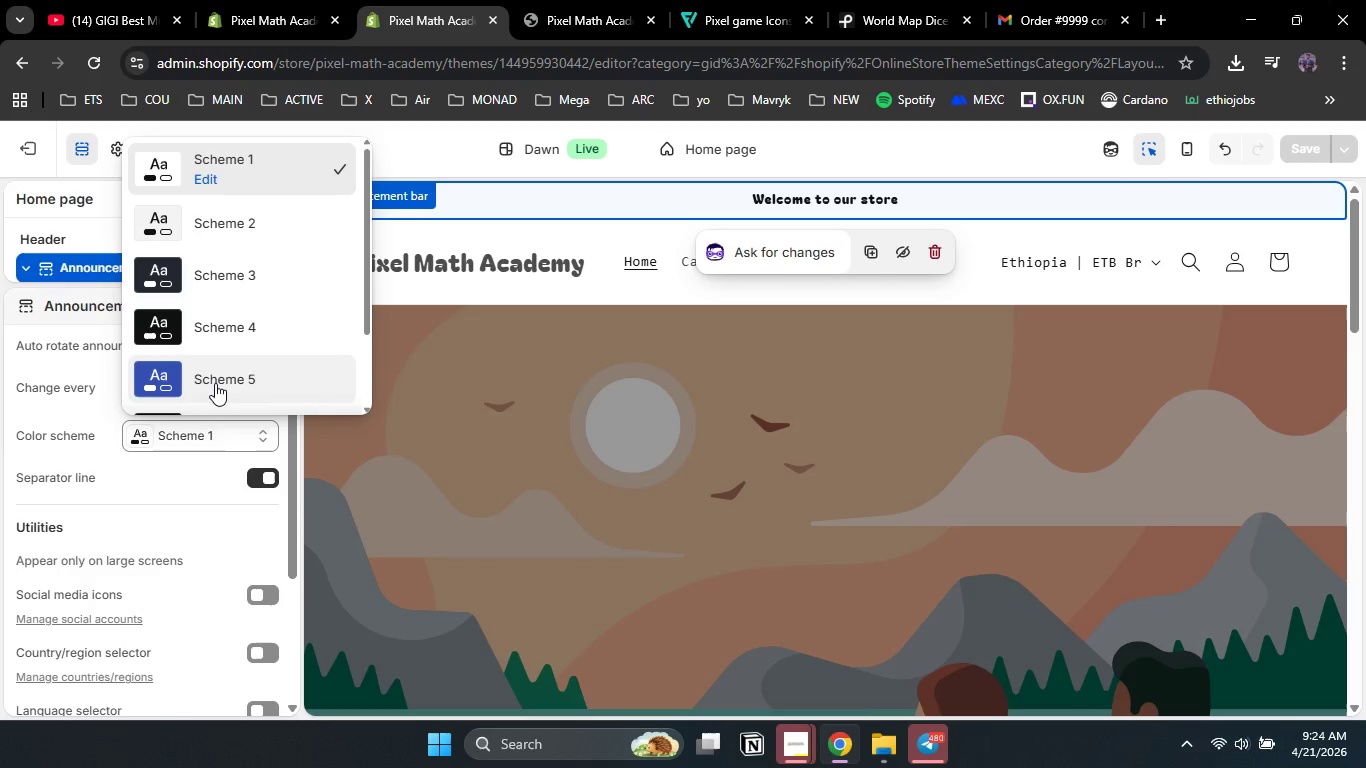 
wait(5.11)
 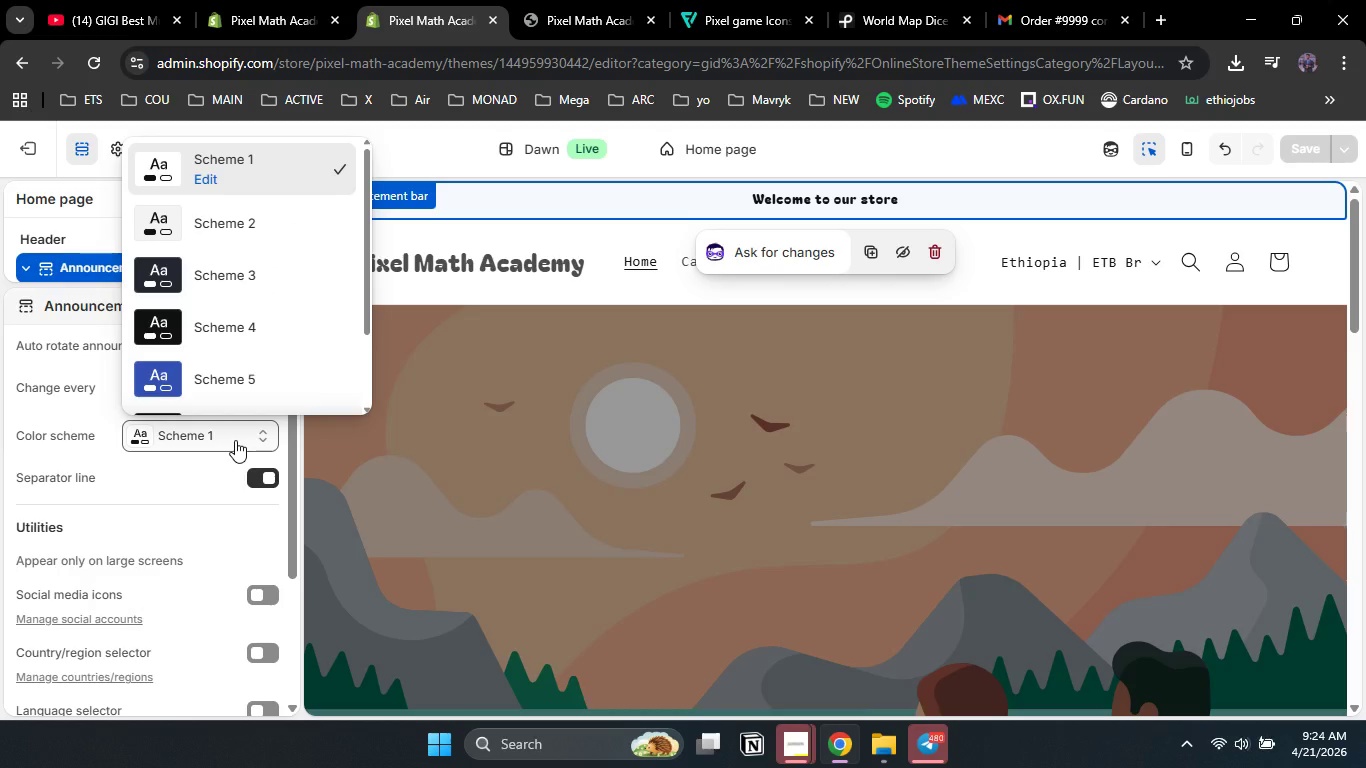 
left_click_drag(start_coordinate=[368, 314], to_coordinate=[344, 392])
 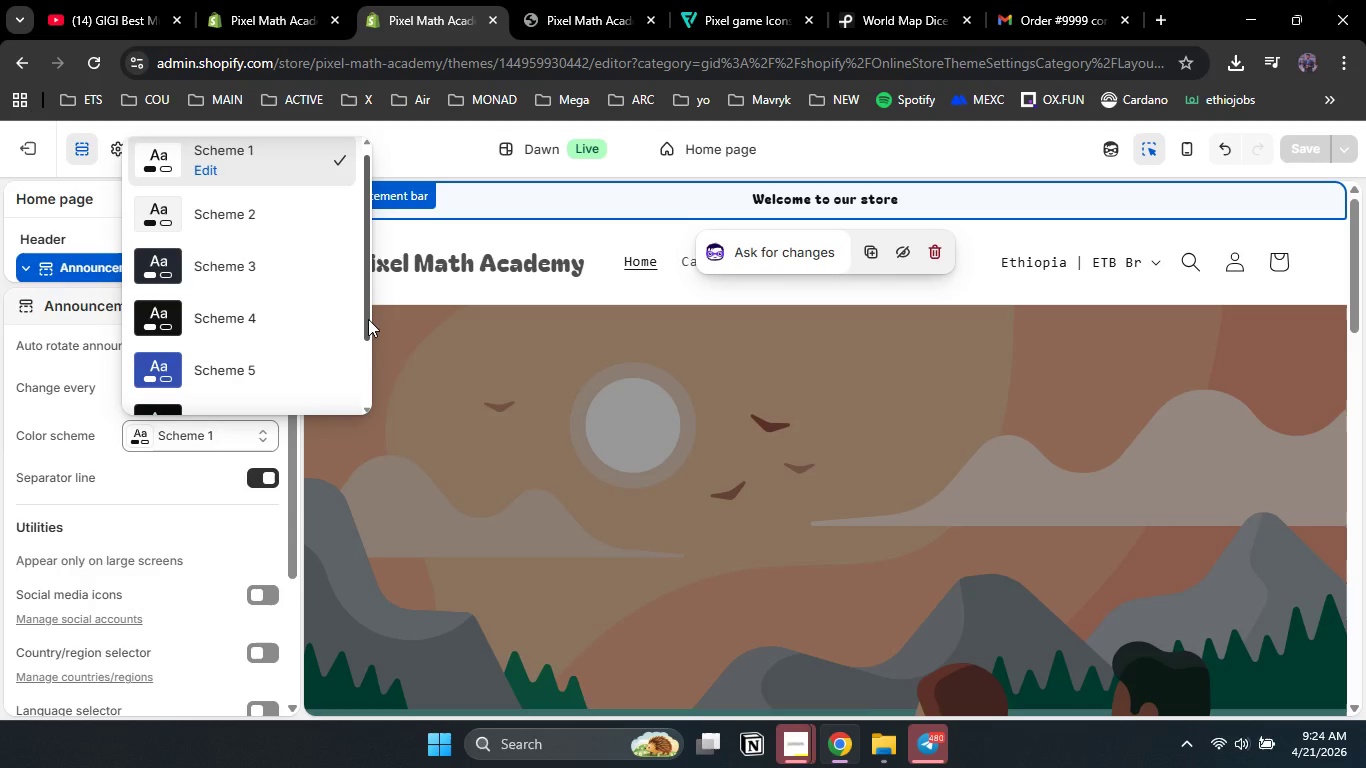 
left_click_drag(start_coordinate=[367, 319], to_coordinate=[363, 392])
 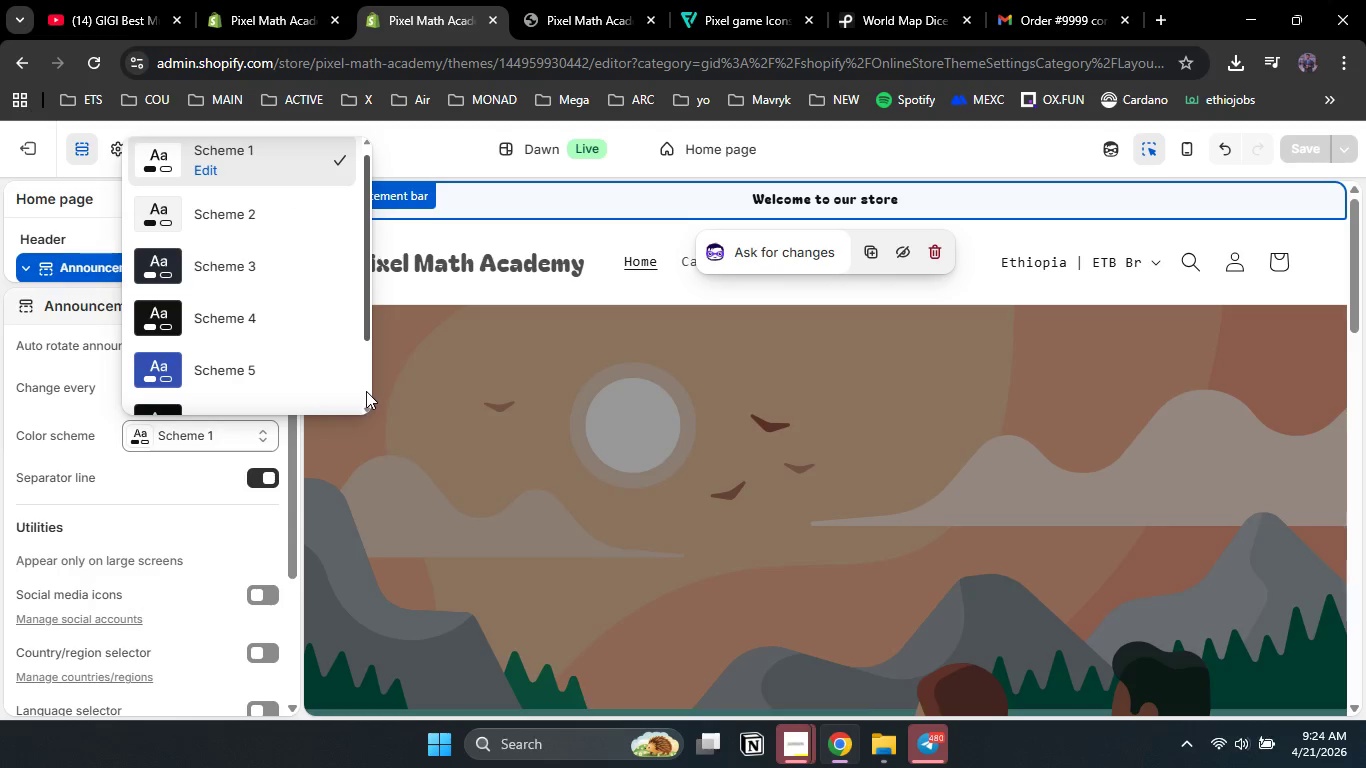 
left_click([366, 391])
 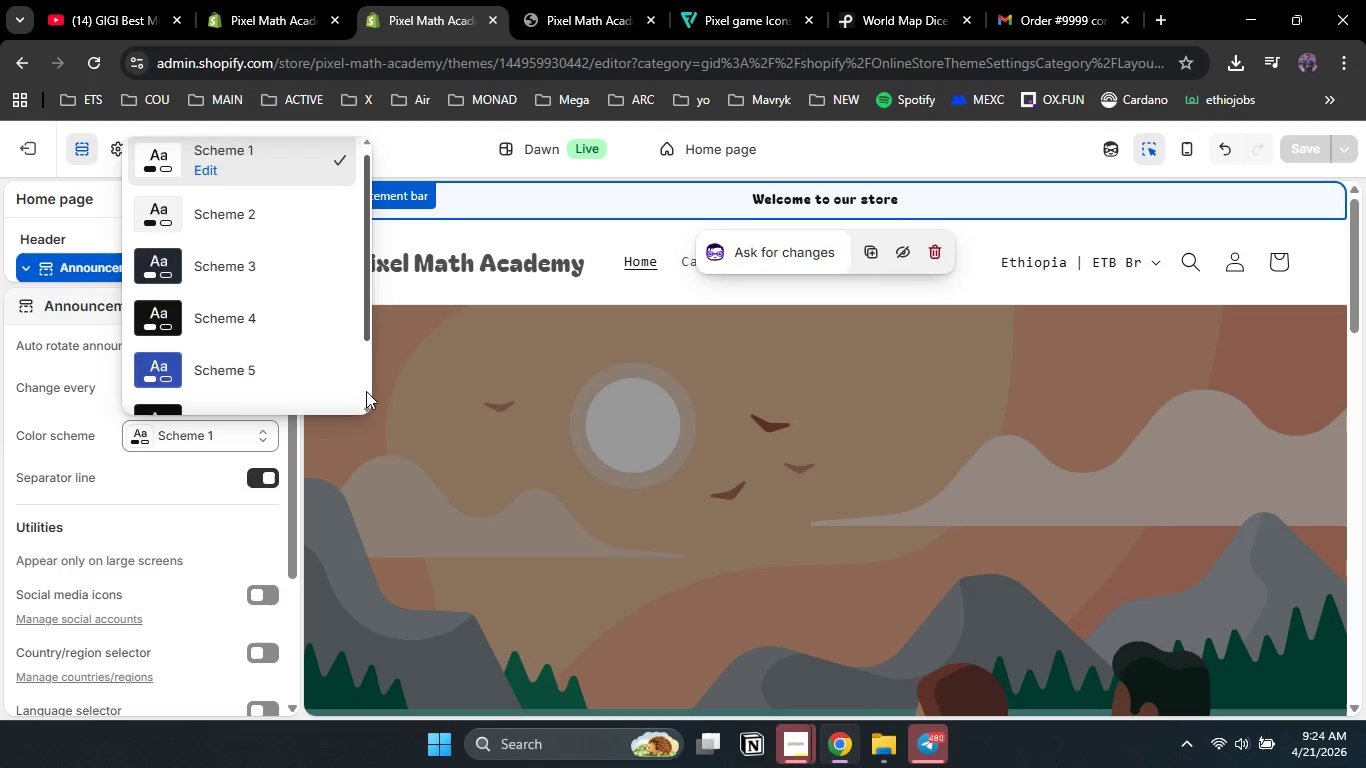 
wait(6.73)
 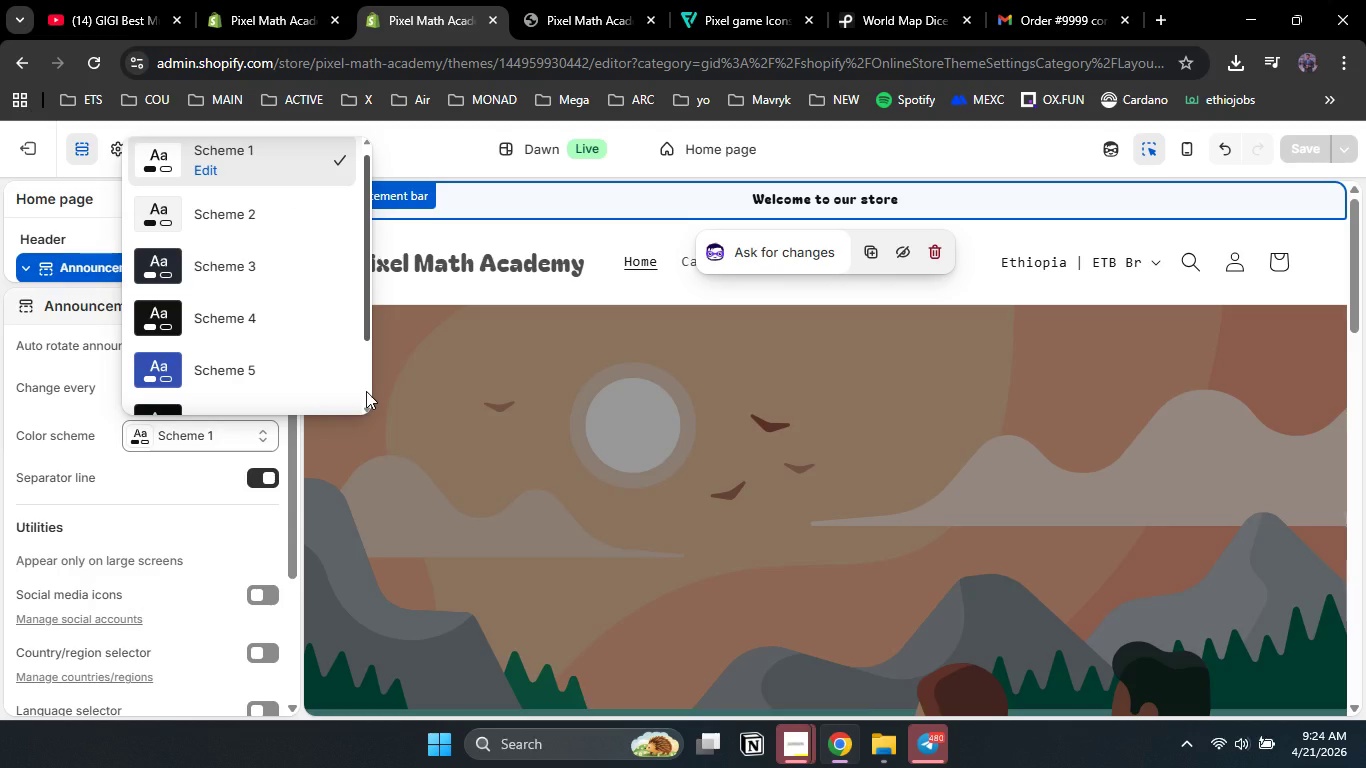 
left_click([190, 325])
 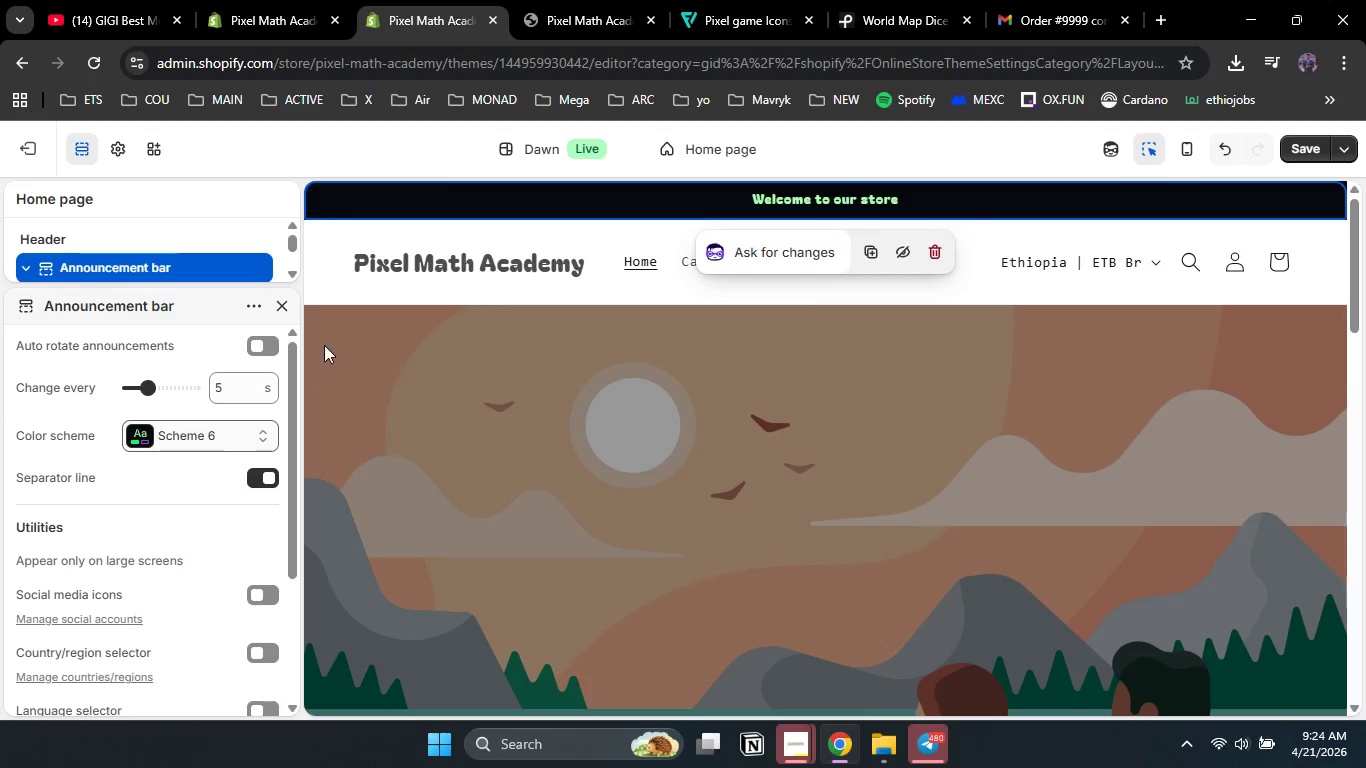 
left_click([318, 248])
 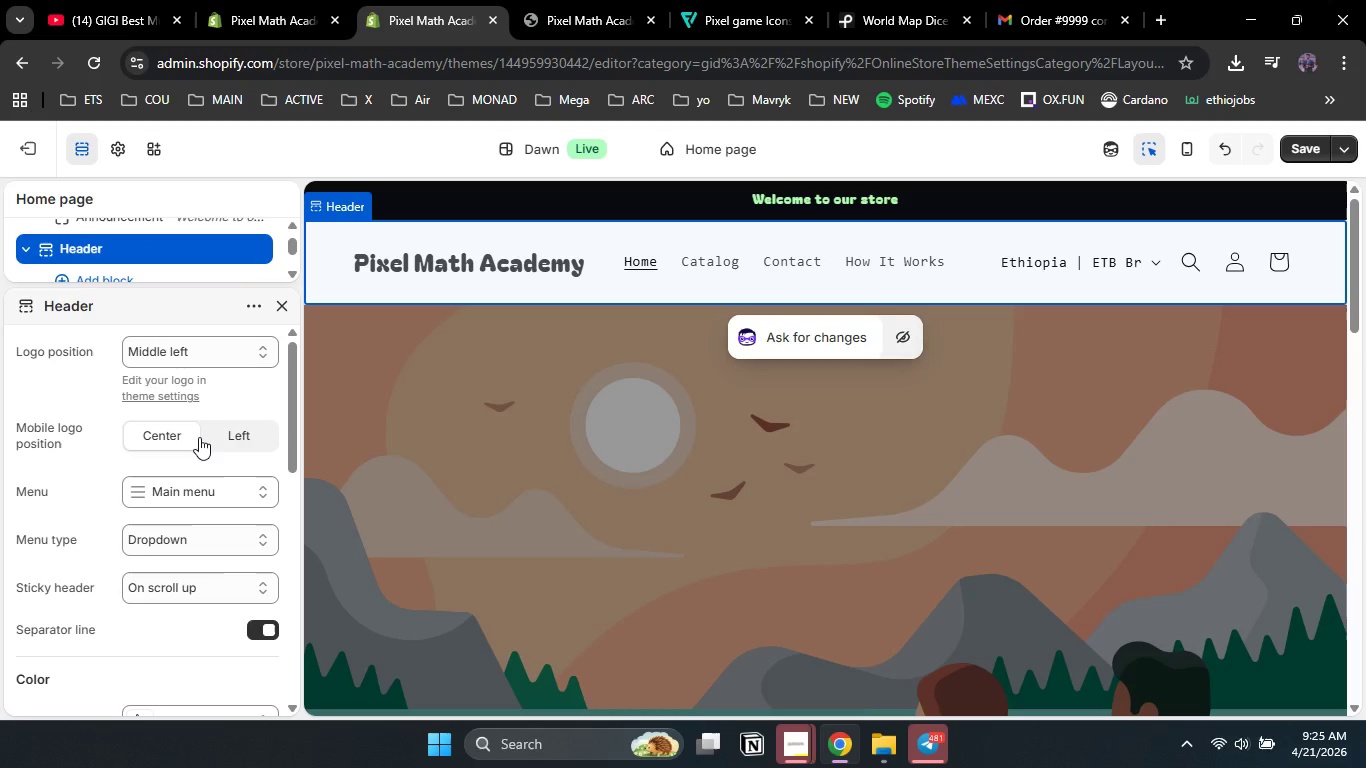 
wait(7.52)
 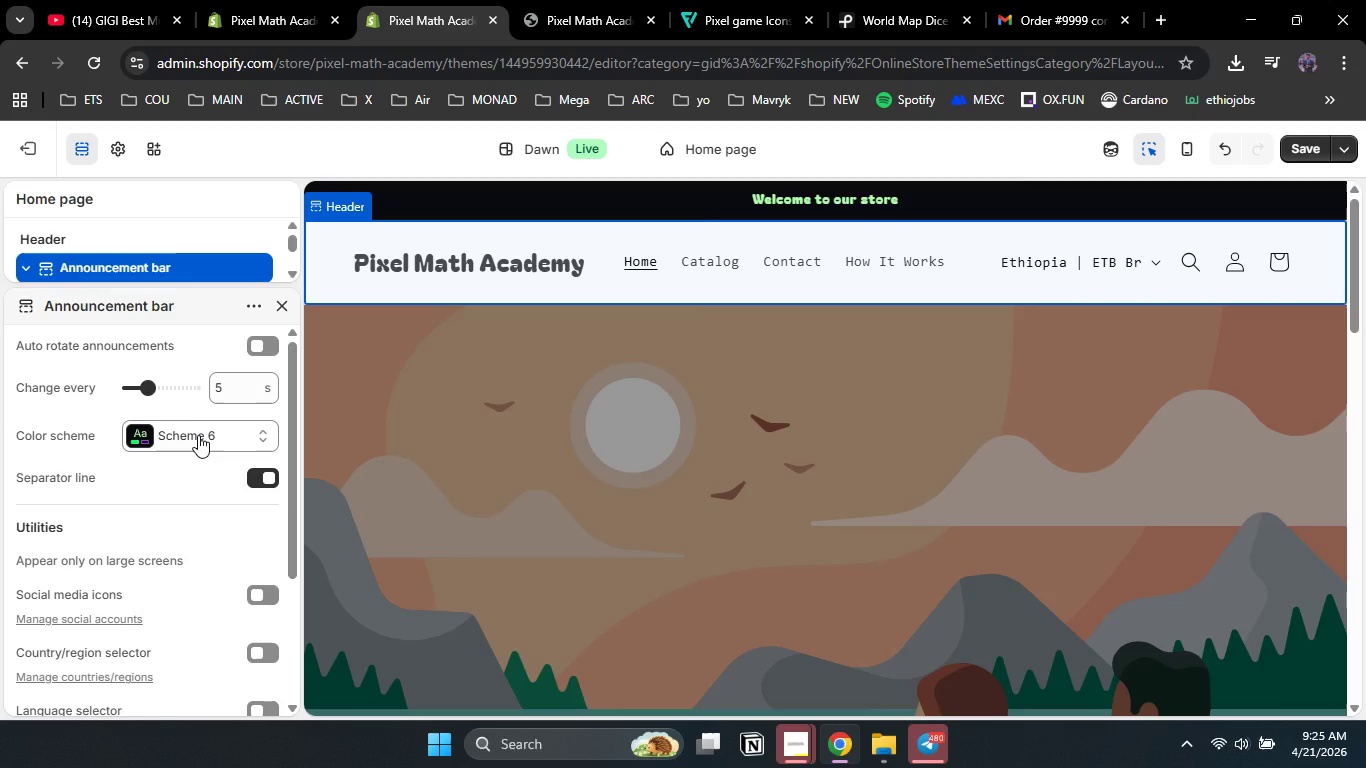 
left_click_drag(start_coordinate=[293, 443], to_coordinate=[290, 537])
 